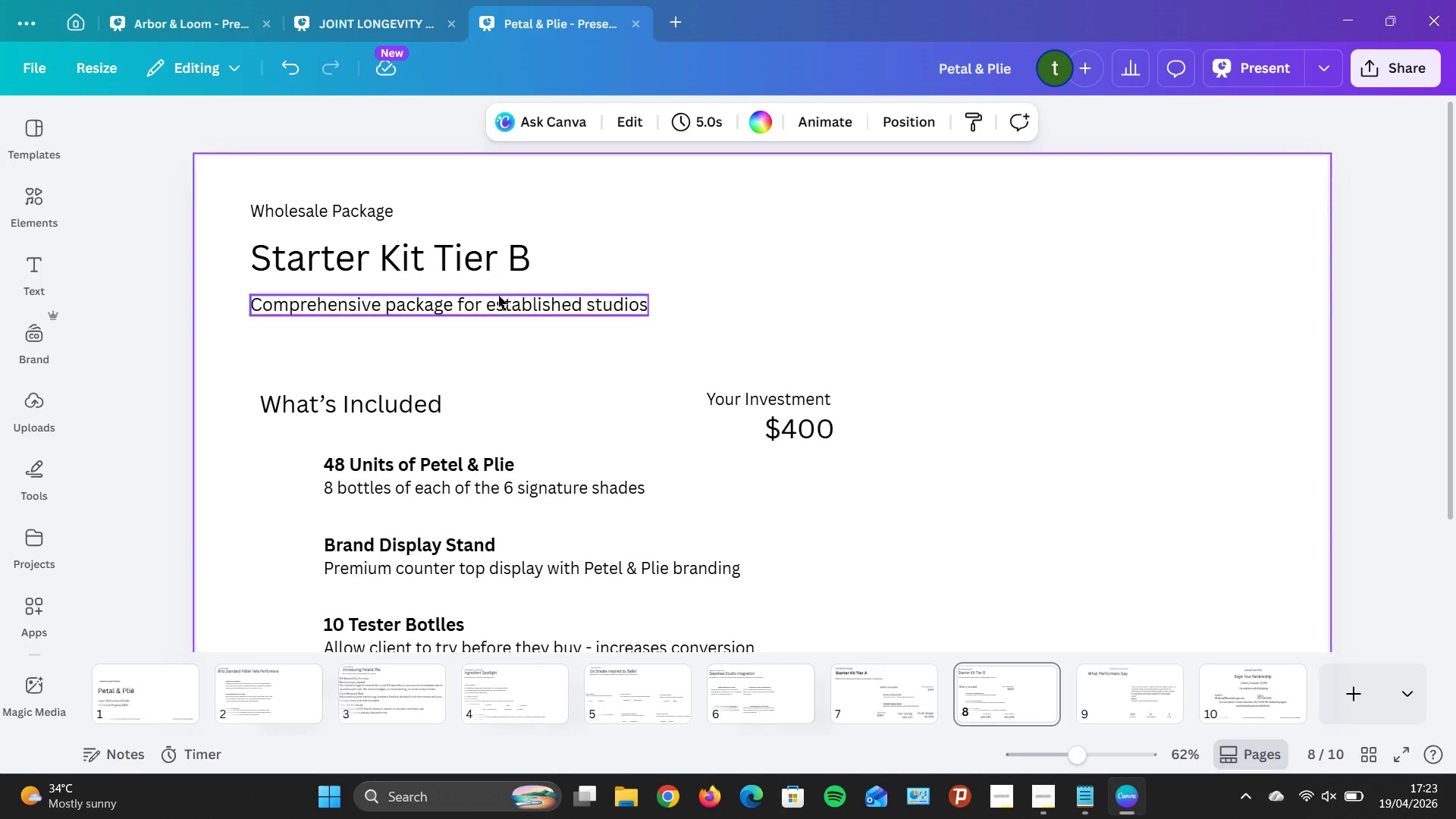 
left_click_drag(start_coordinate=[446, 275], to_coordinate=[443, 266])
 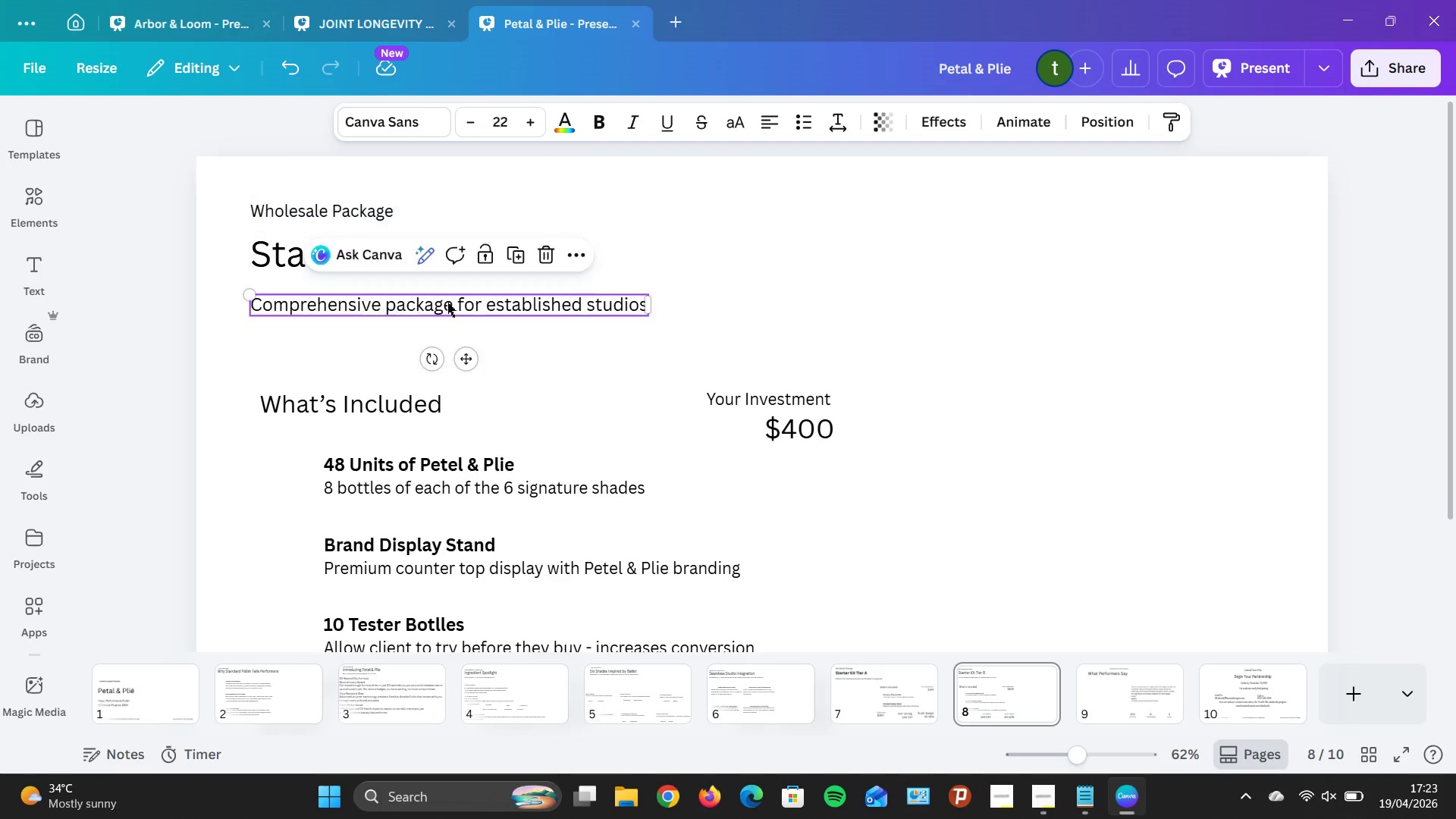 
left_click_drag(start_coordinate=[447, 303], to_coordinate=[444, 296])
 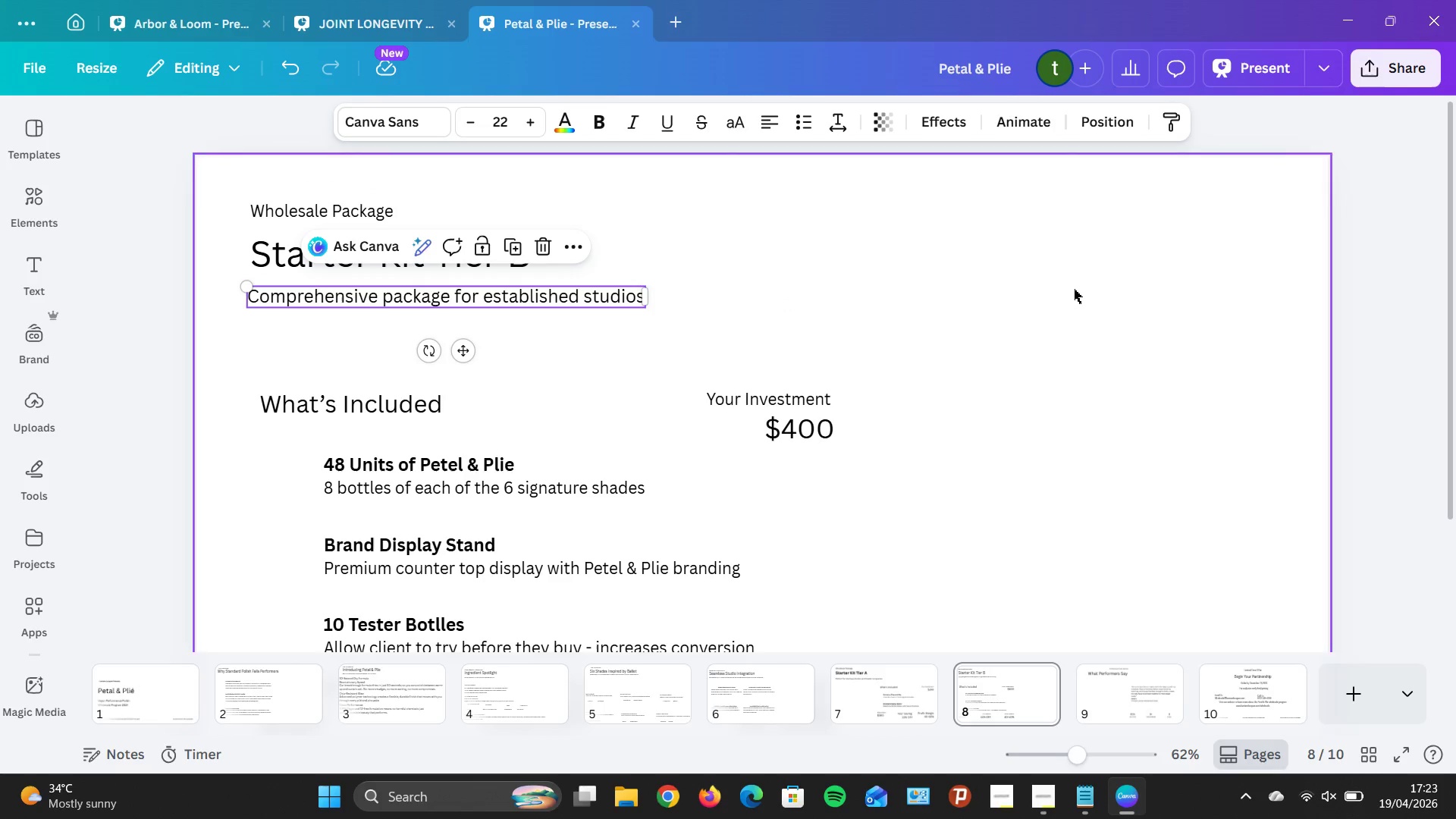 
left_click_drag(start_coordinate=[1076, 293], to_coordinate=[1074, 289])
 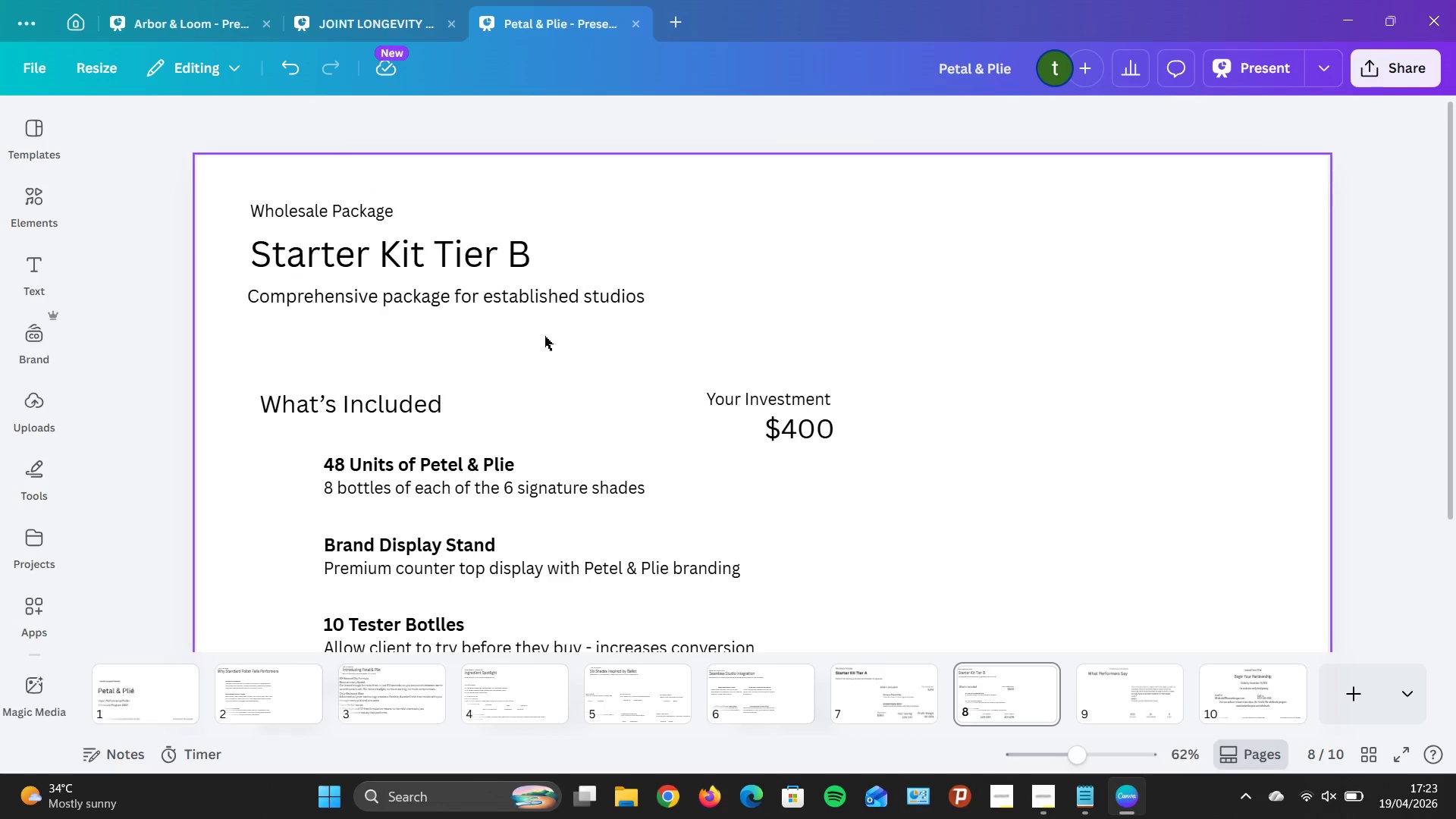 
left_click([526, 310])
 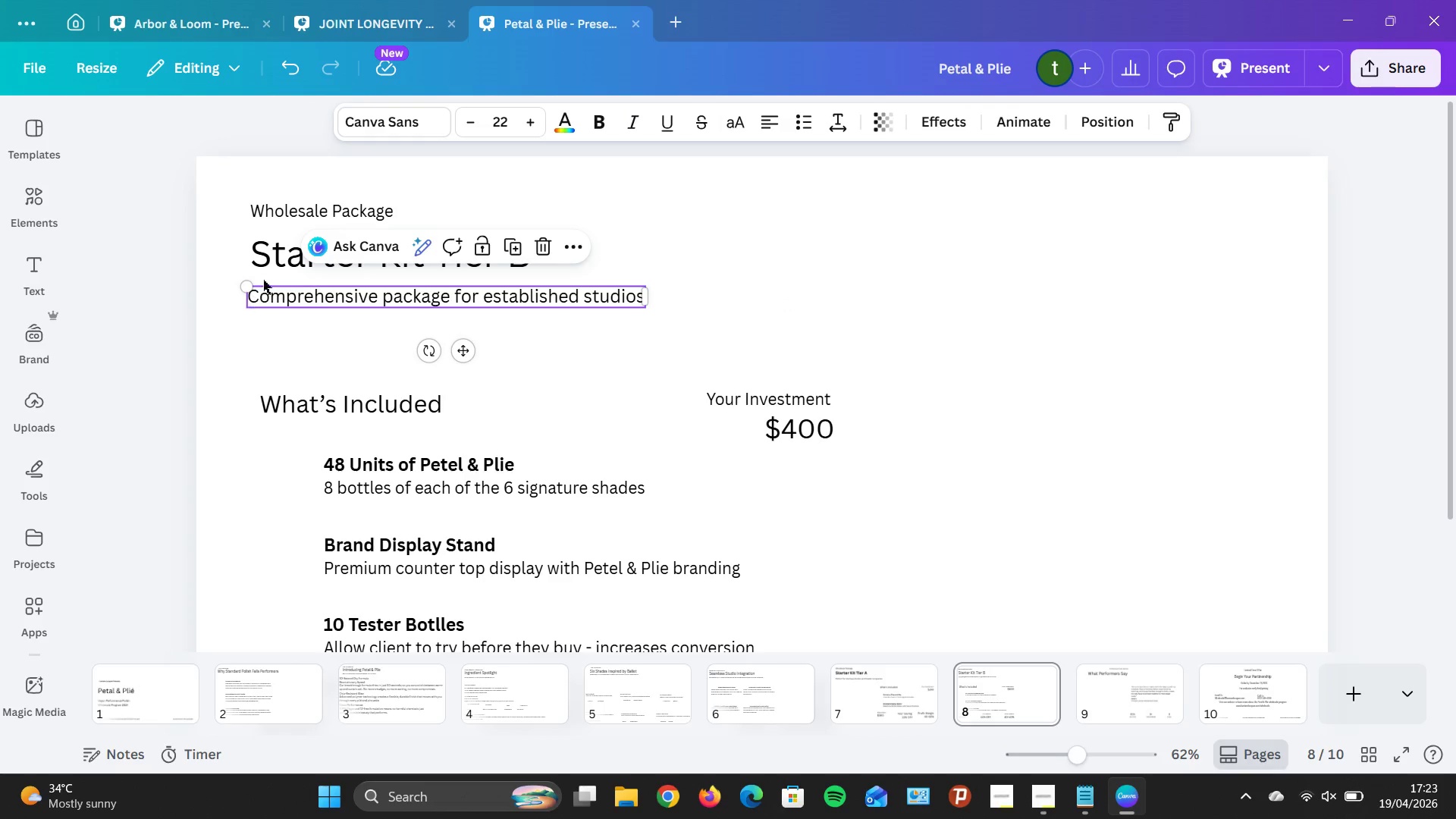 
left_click([268, 271])
 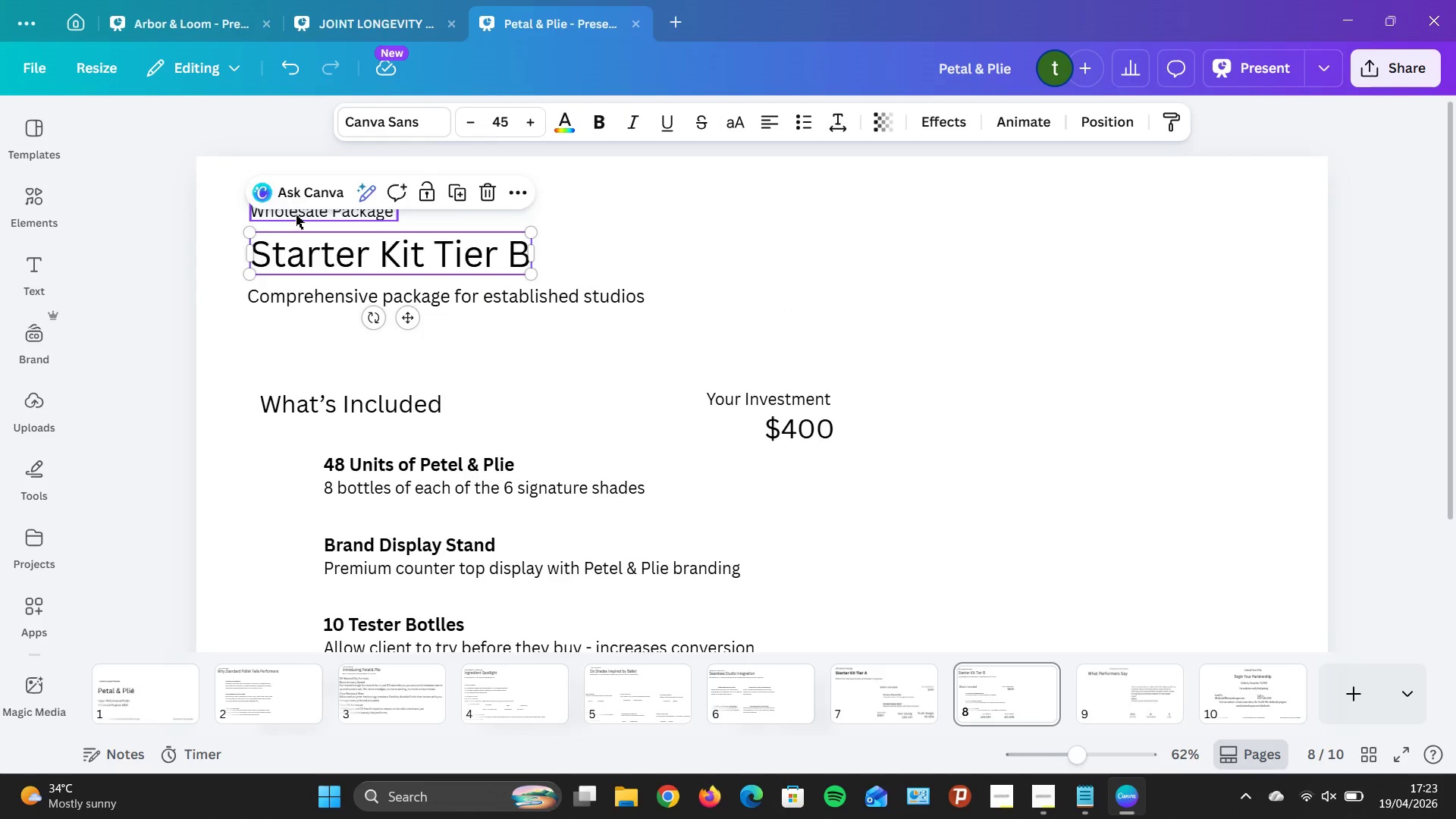 
left_click([296, 215])
 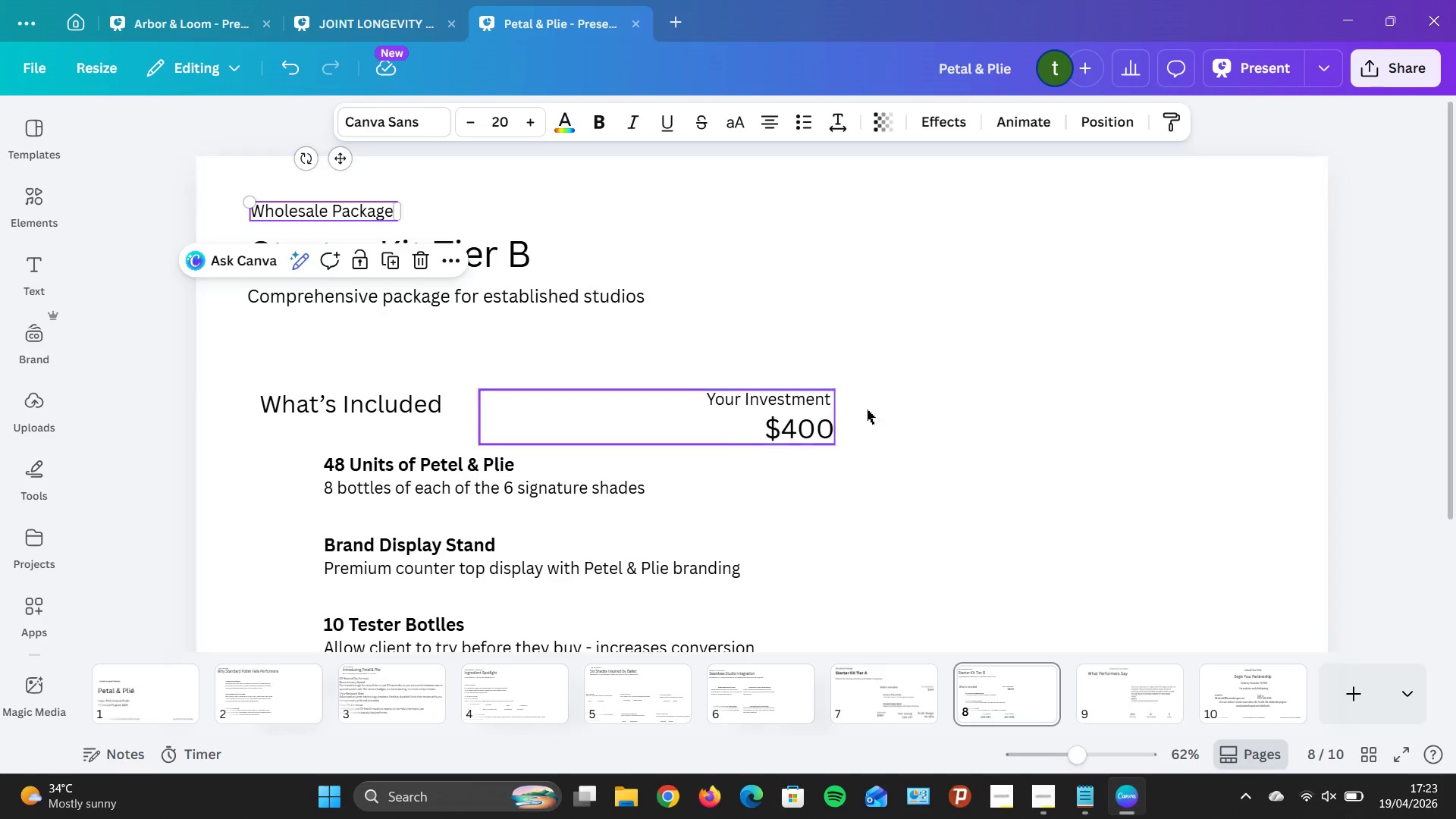 
left_click([1073, 388])
 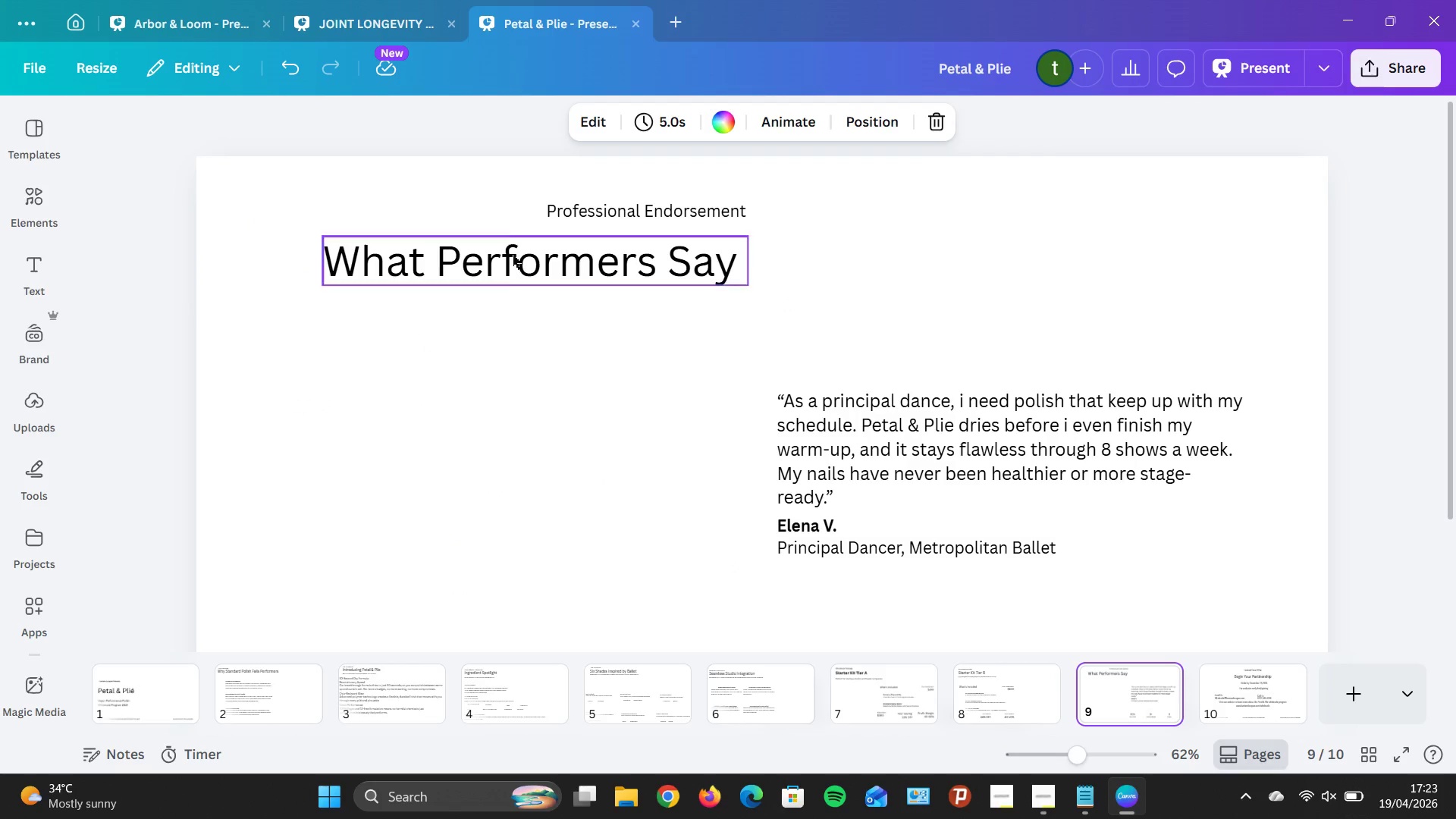 
left_click([675, 202])
 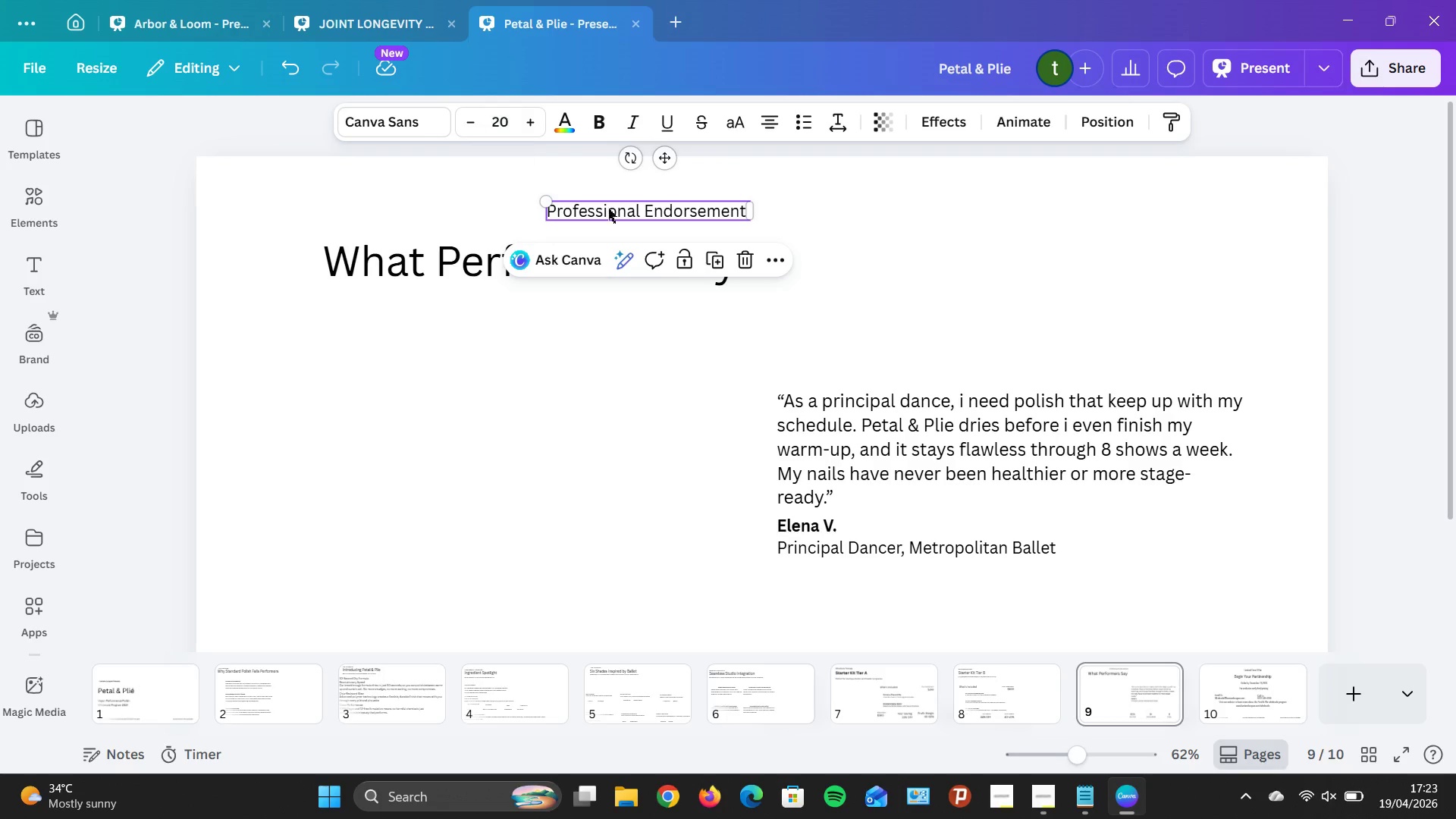 
left_click_drag(start_coordinate=[618, 208], to_coordinate=[544, 218])
 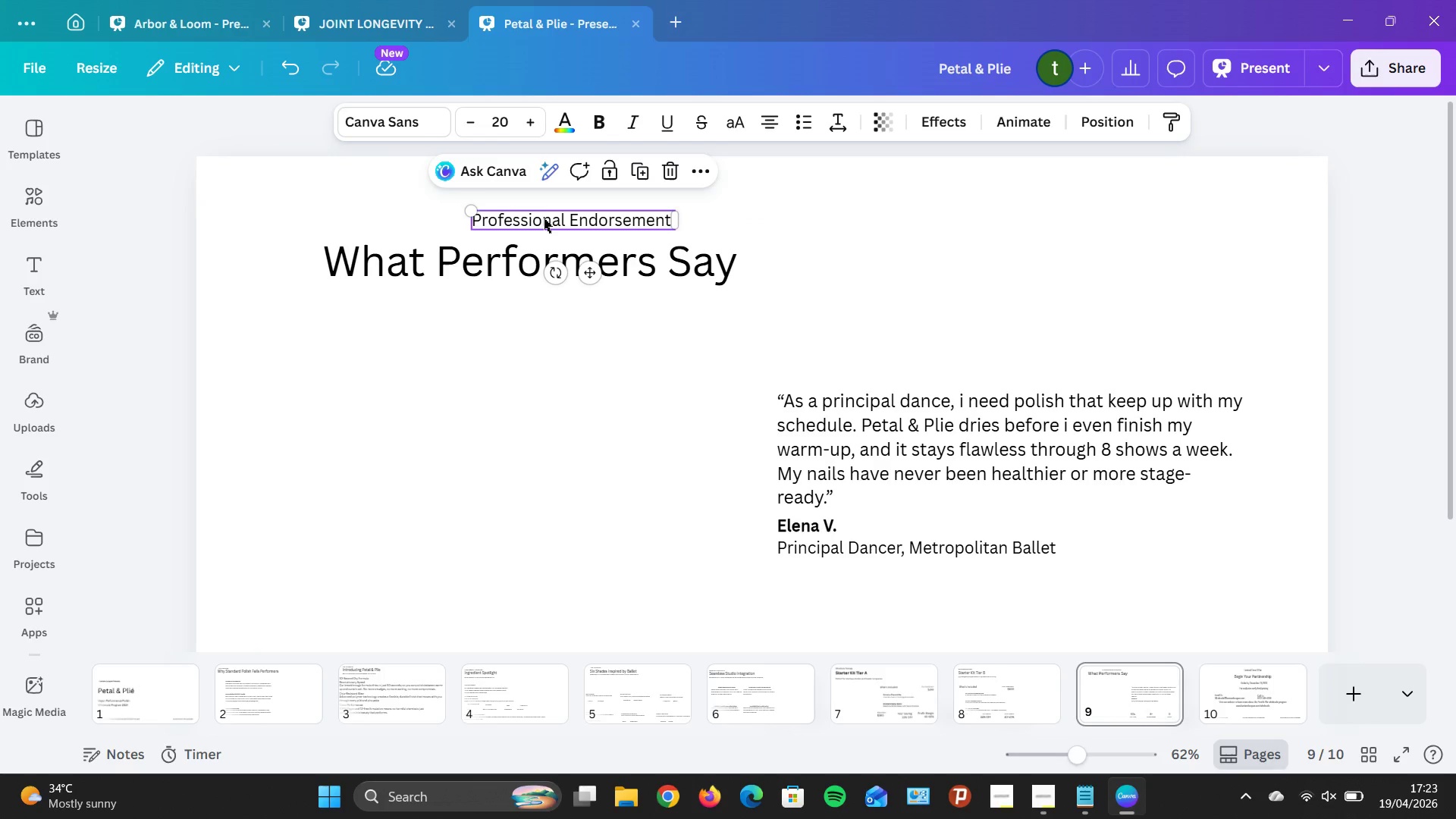 
left_click_drag(start_coordinate=[544, 218], to_coordinate=[333, 224])
 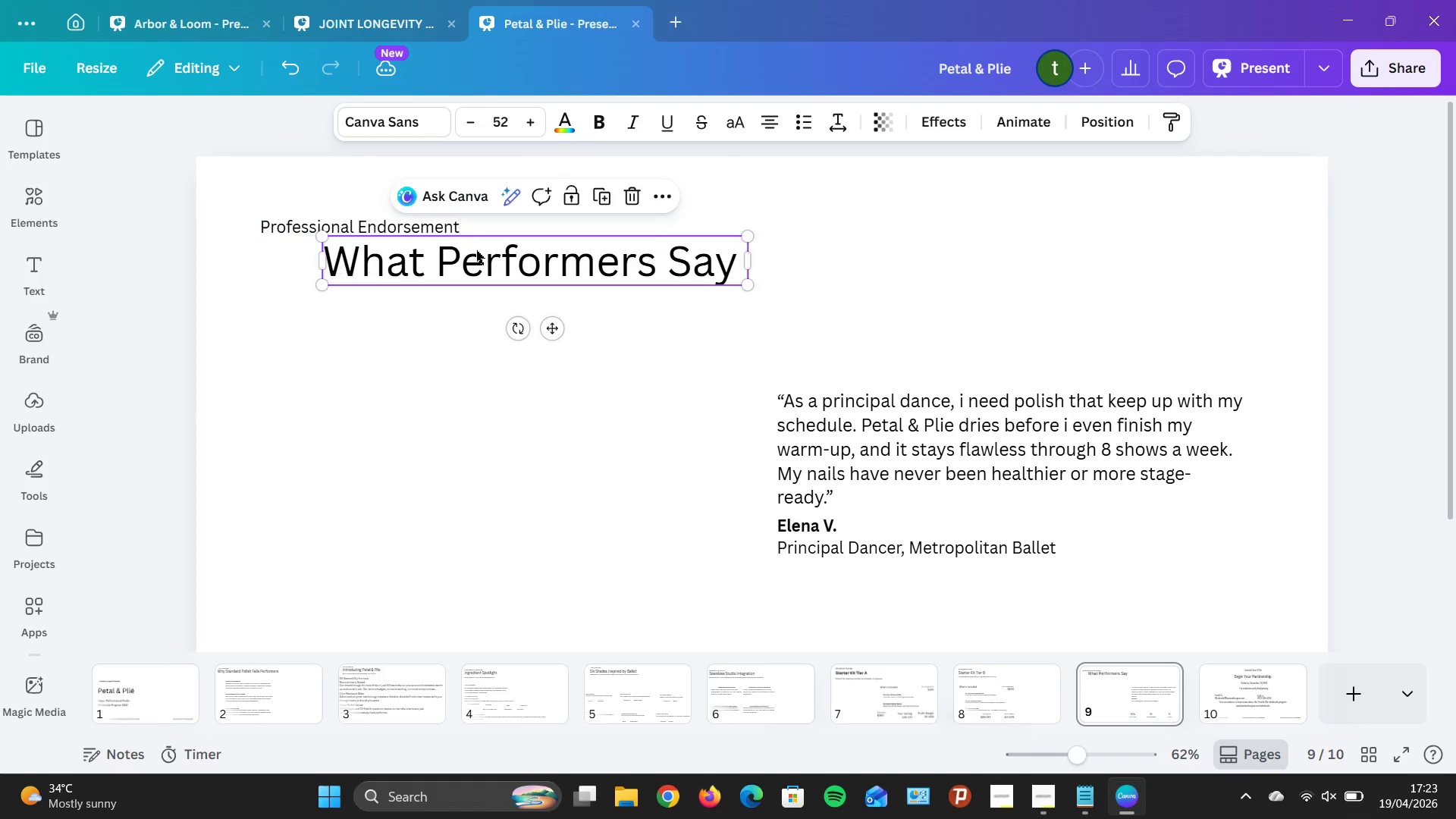 
left_click([476, 250])
 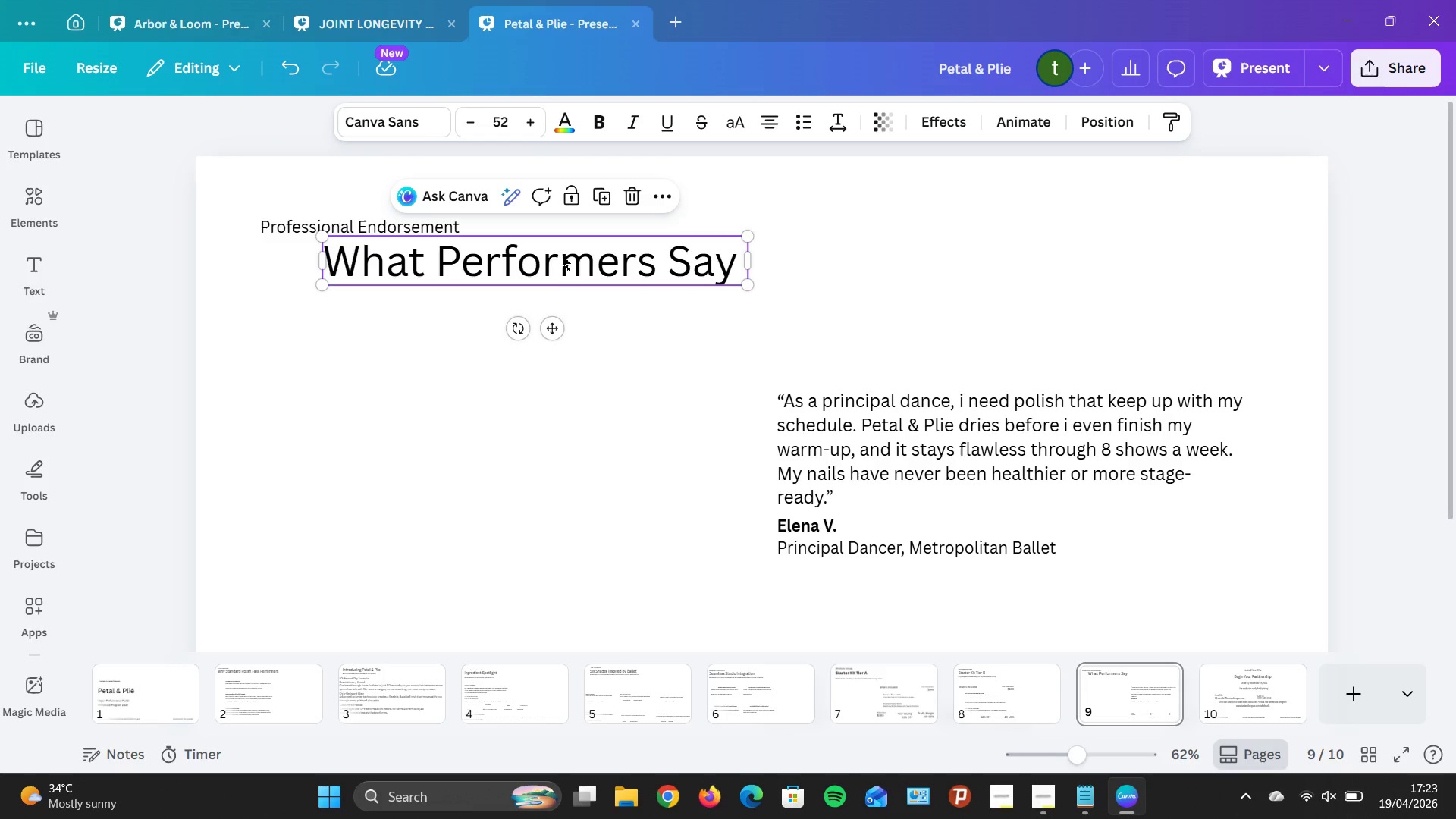 
left_click_drag(start_coordinate=[562, 256], to_coordinate=[500, 261])
 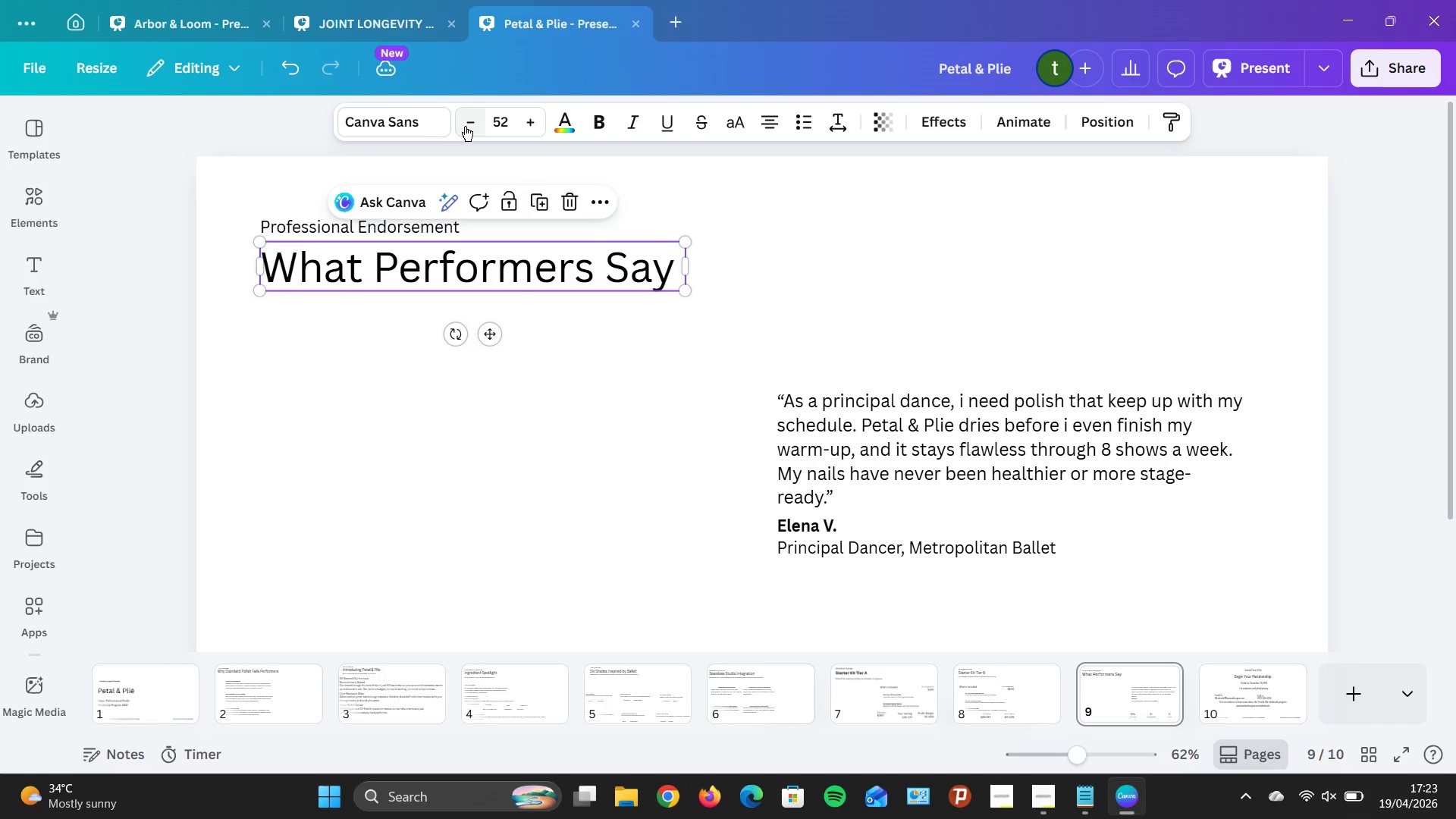 
double_click([465, 126])
 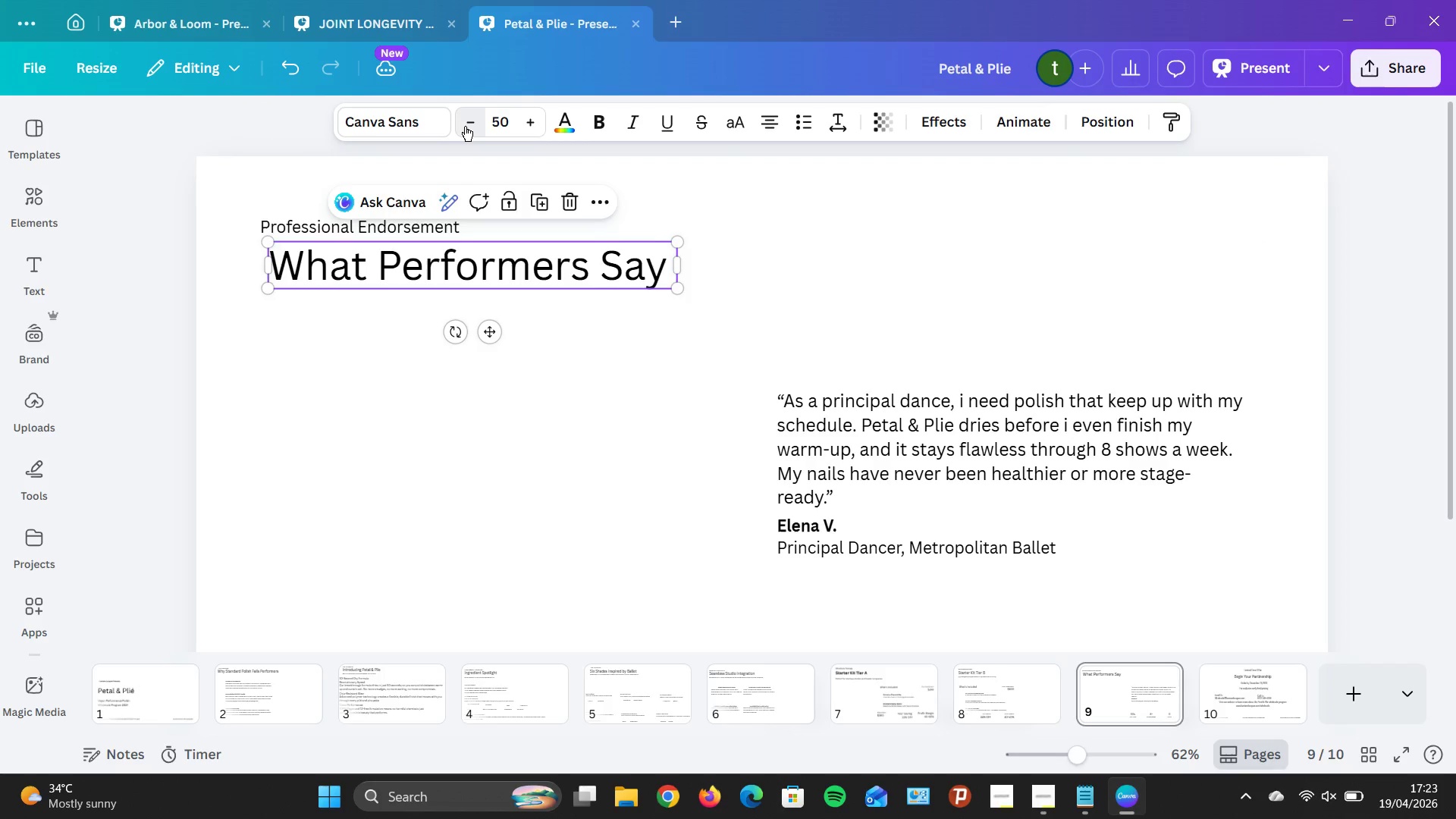 
triple_click([465, 126])
 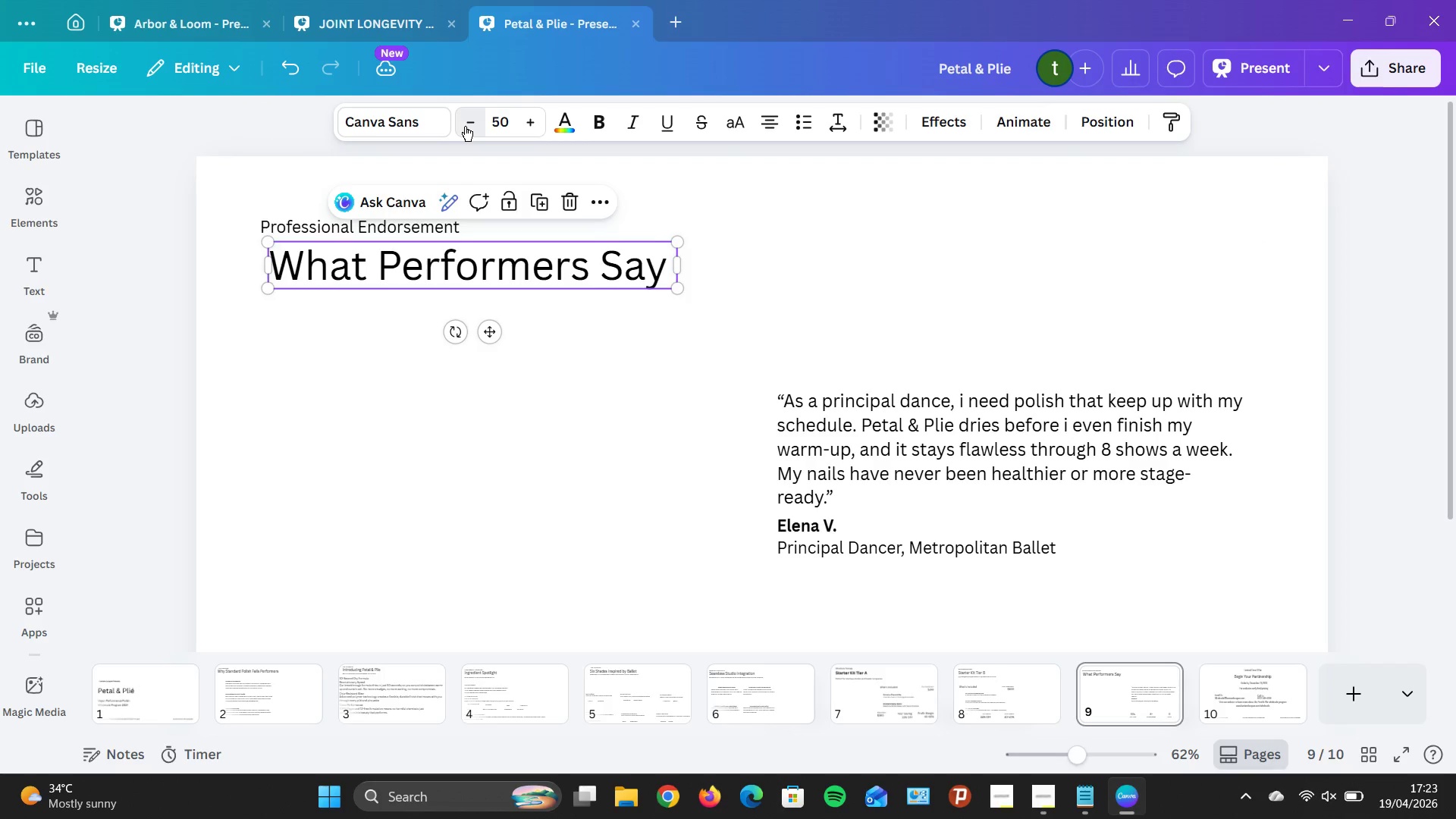 
triple_click([465, 126])
 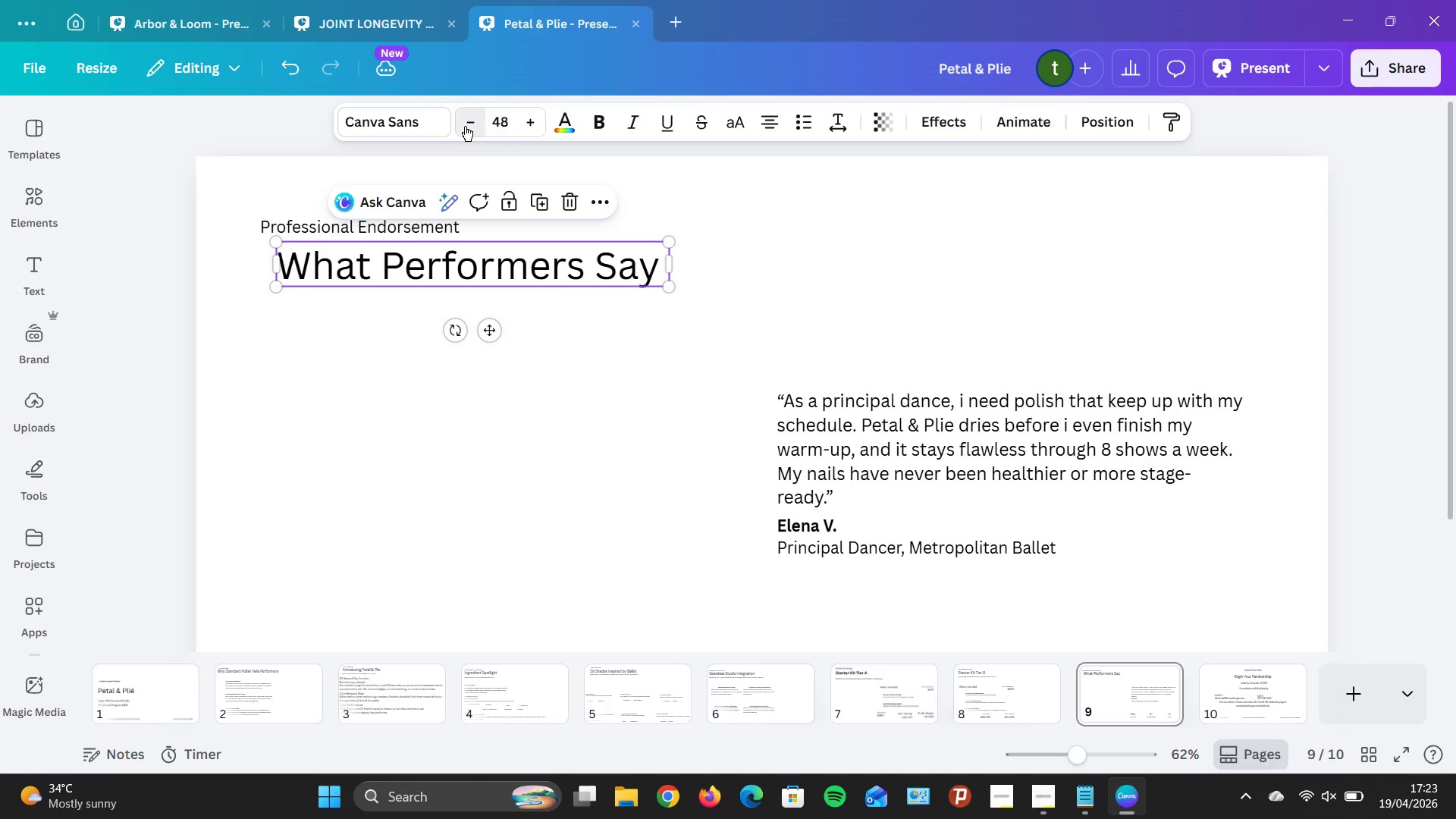 
triple_click([465, 126])
 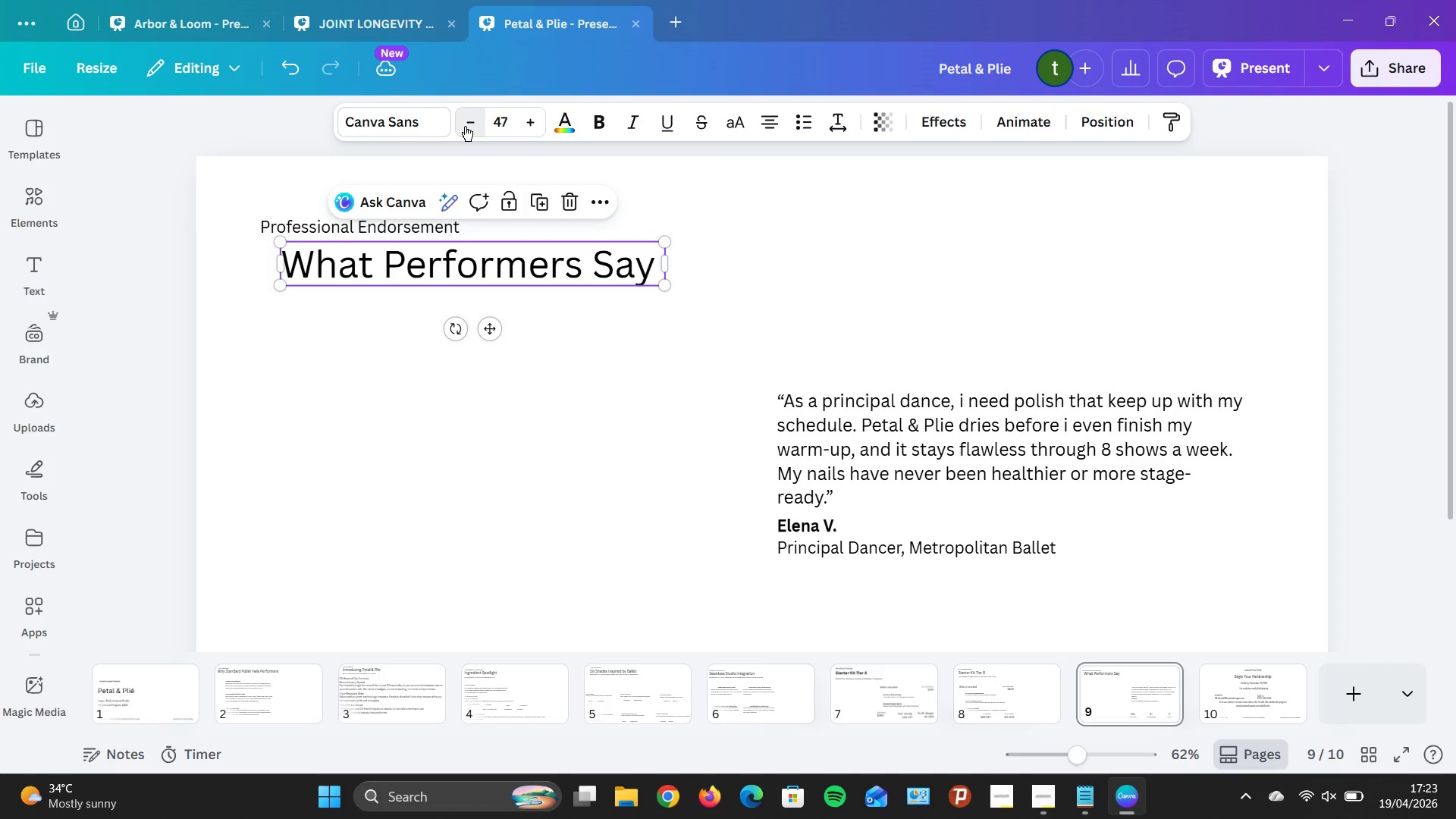 
triple_click([465, 126])
 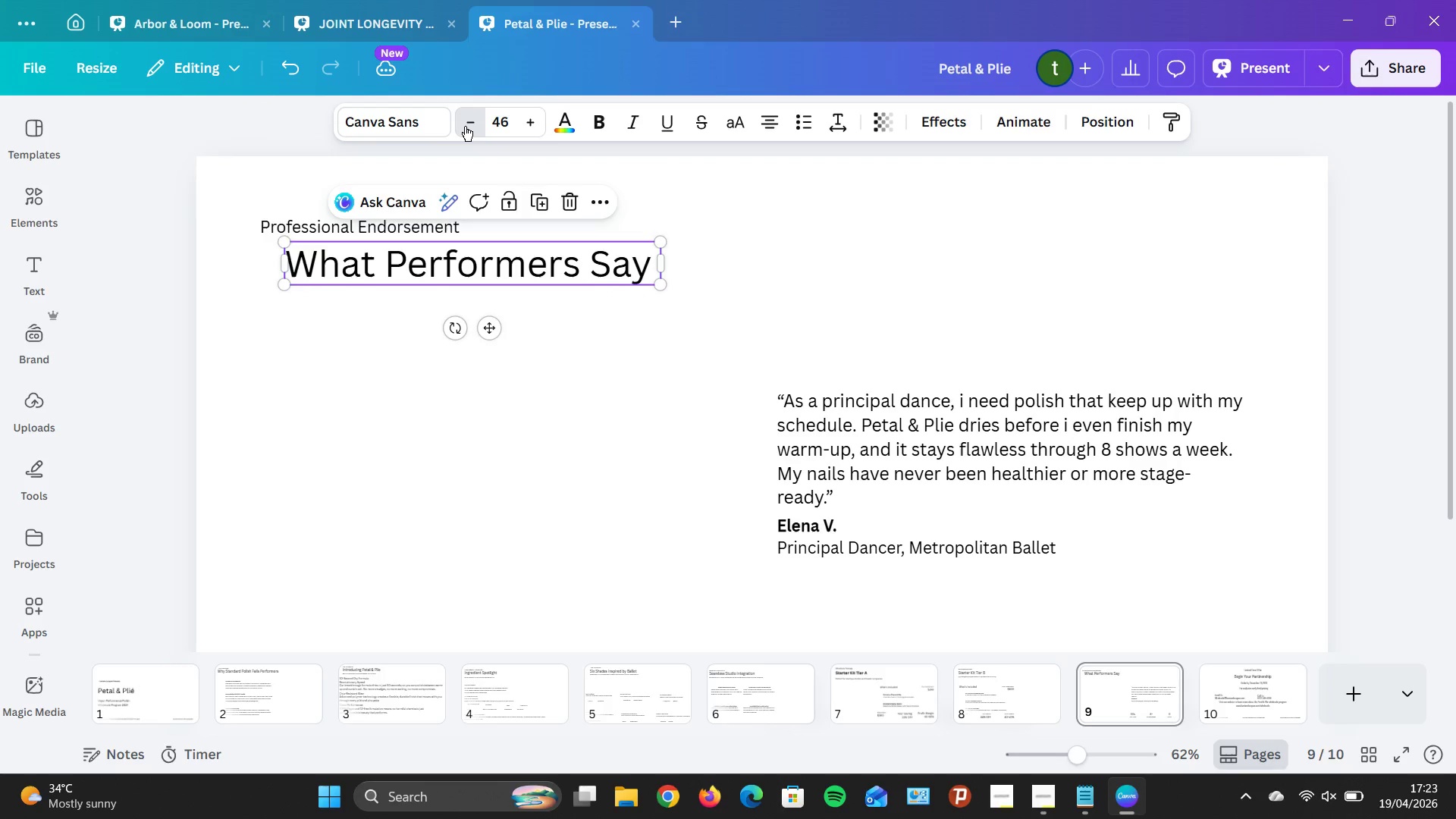 
triple_click([465, 126])
 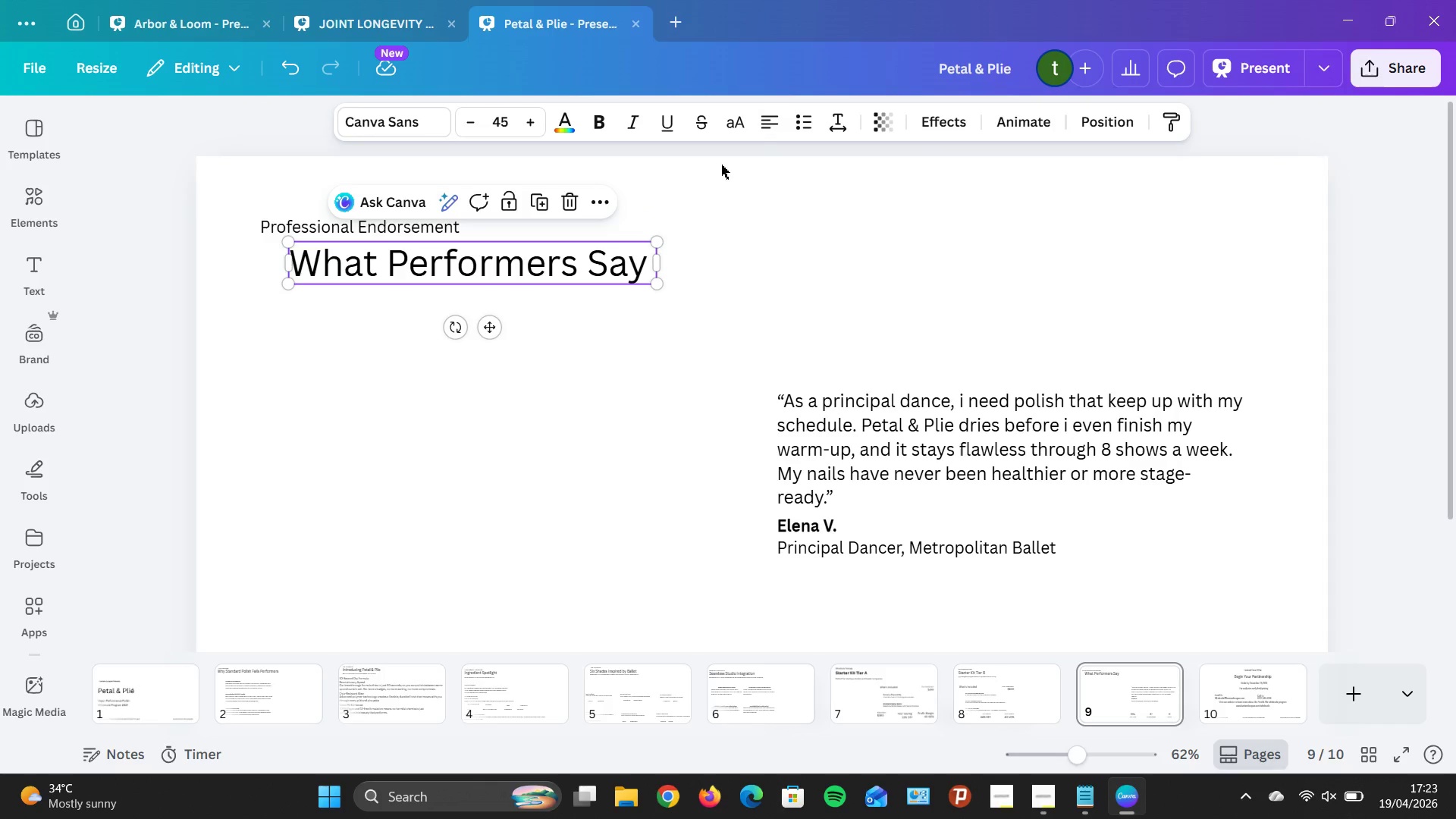 
left_click_drag(start_coordinate=[610, 264], to_coordinate=[582, 267])
 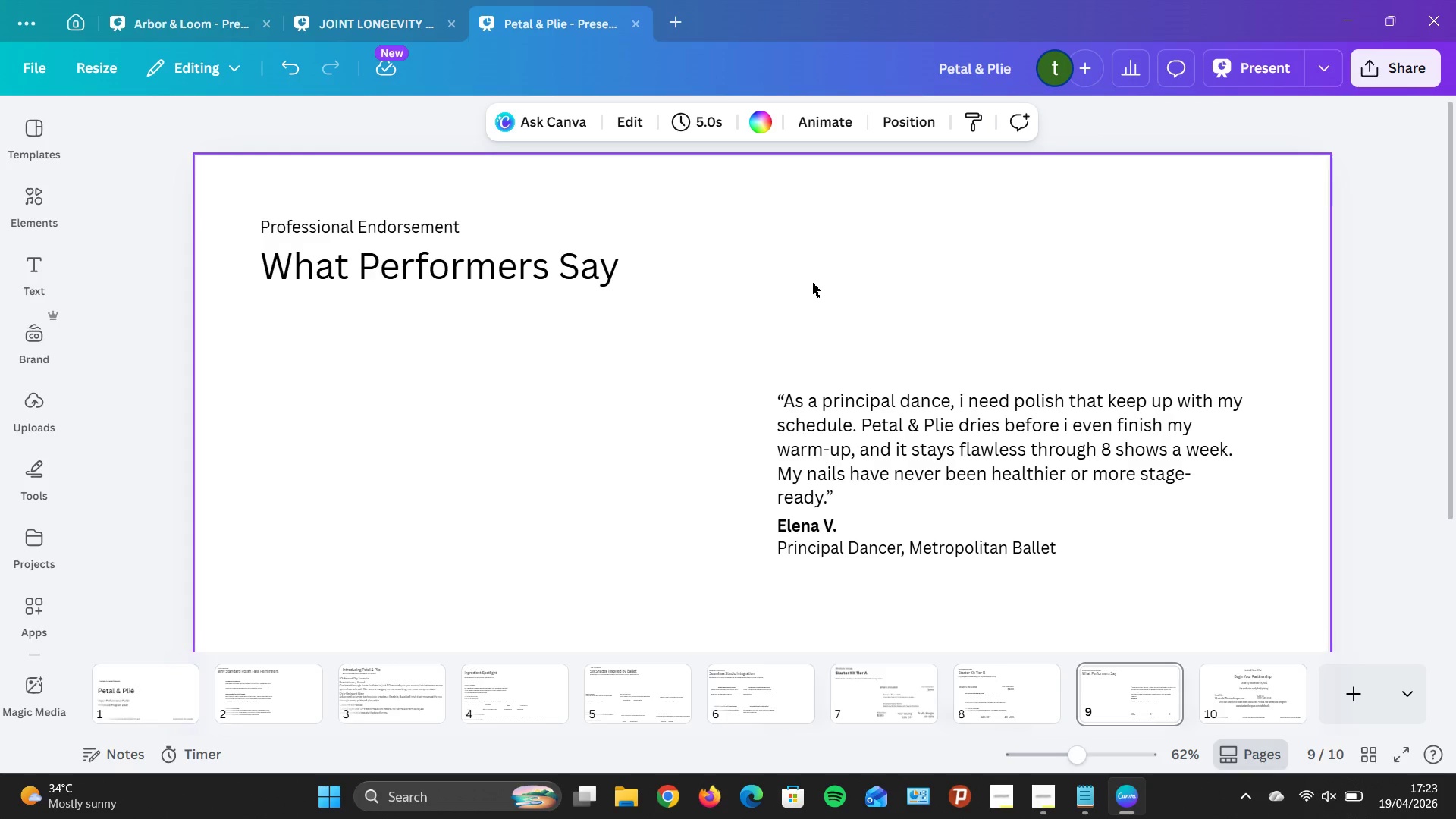 
mouse_move([509, 291])
 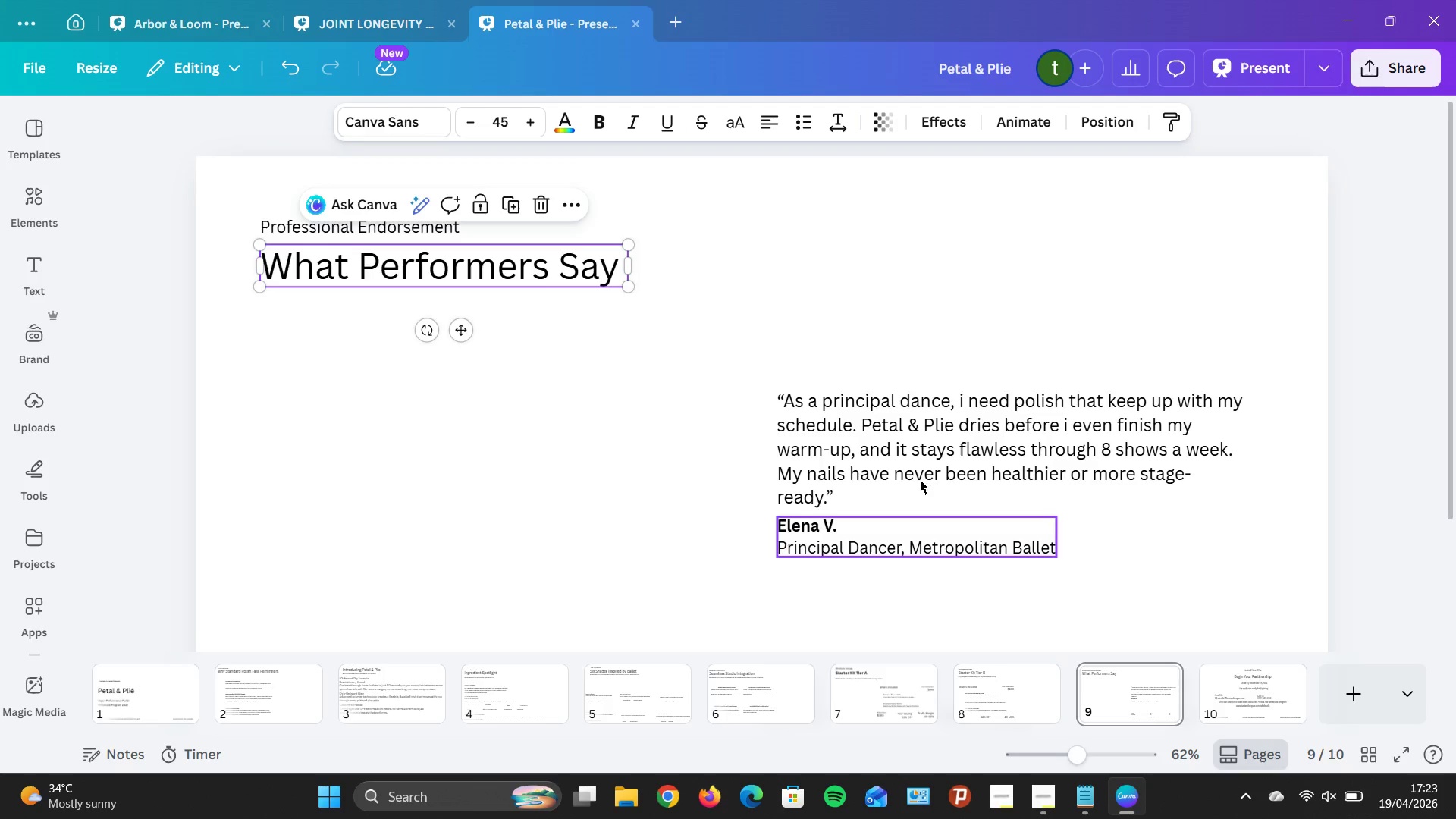 
scroll: coordinate [885, 476], scroll_direction: down, amount: 2.0
 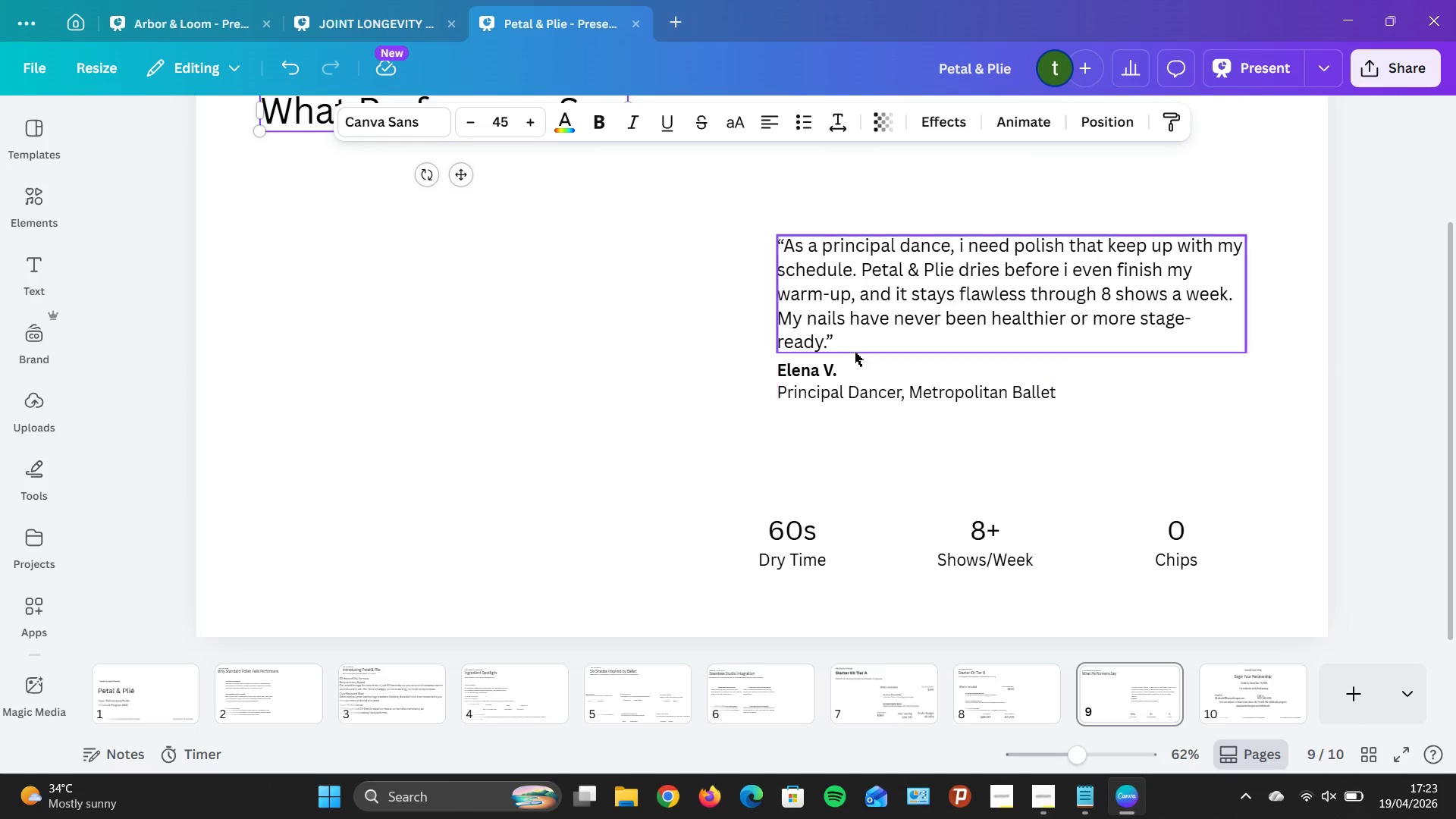 
left_click_drag(start_coordinate=[862, 377], to_coordinate=[864, 400])
 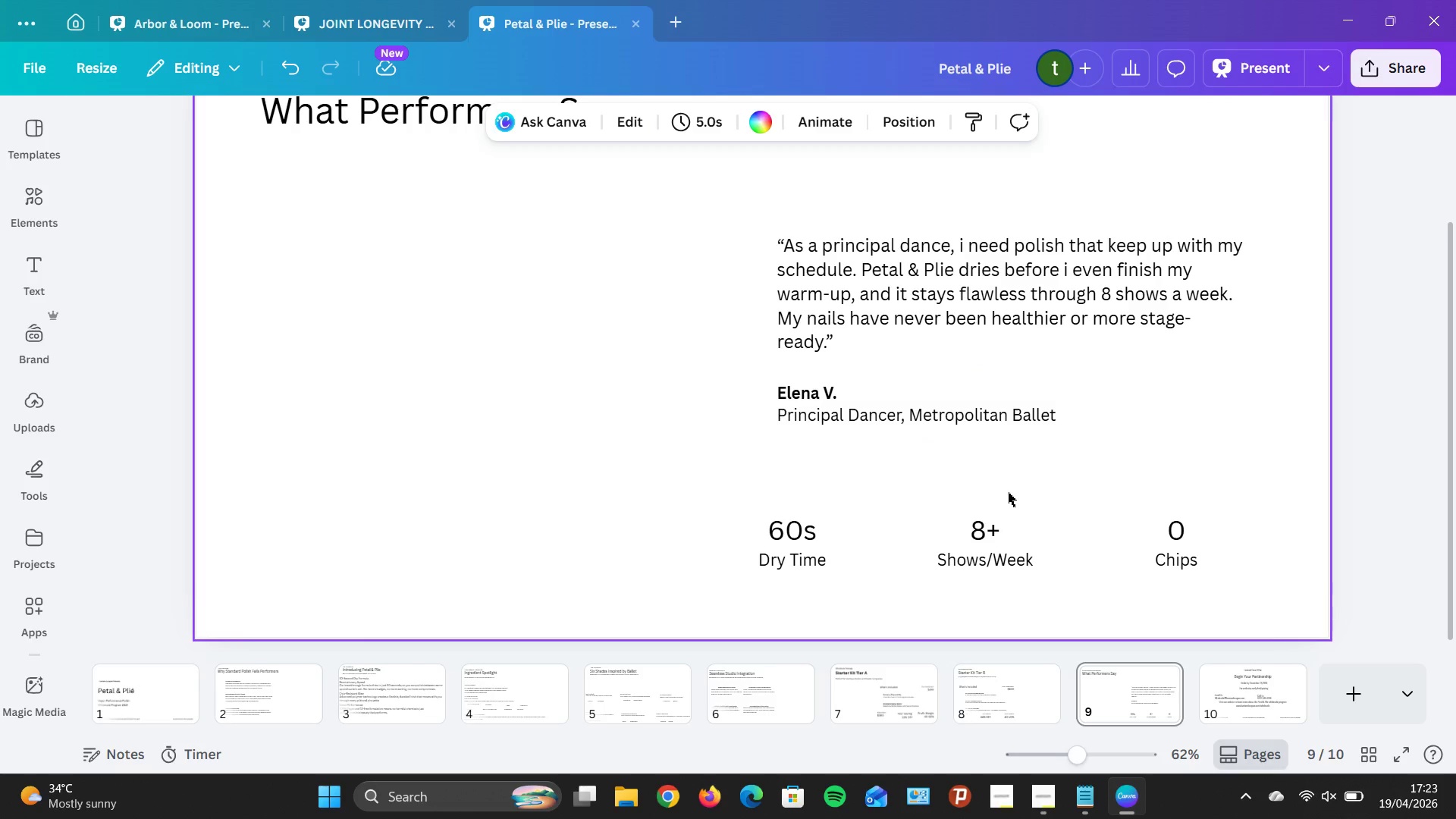 
wait(6.99)
 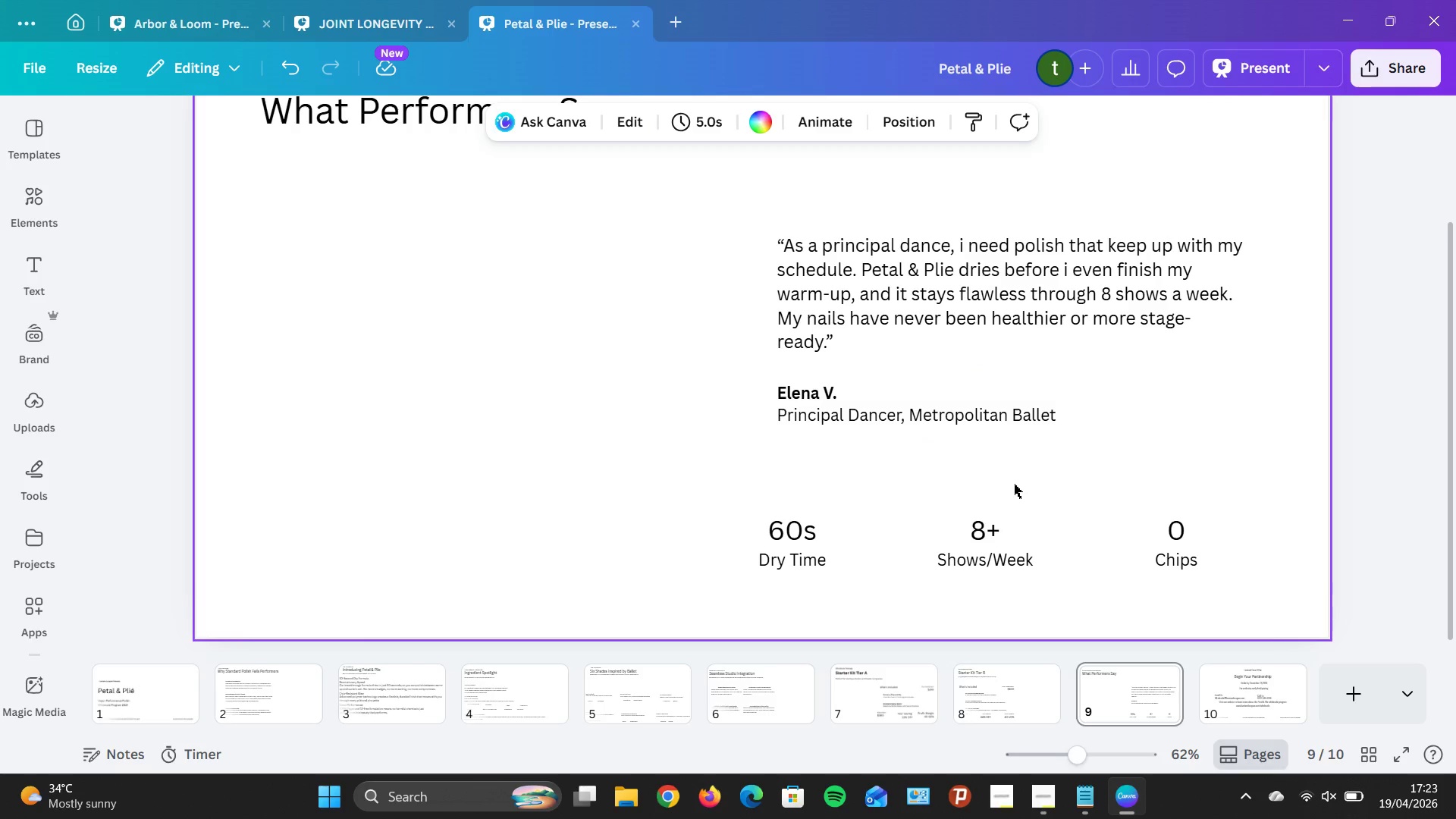 
left_click([543, 465])
 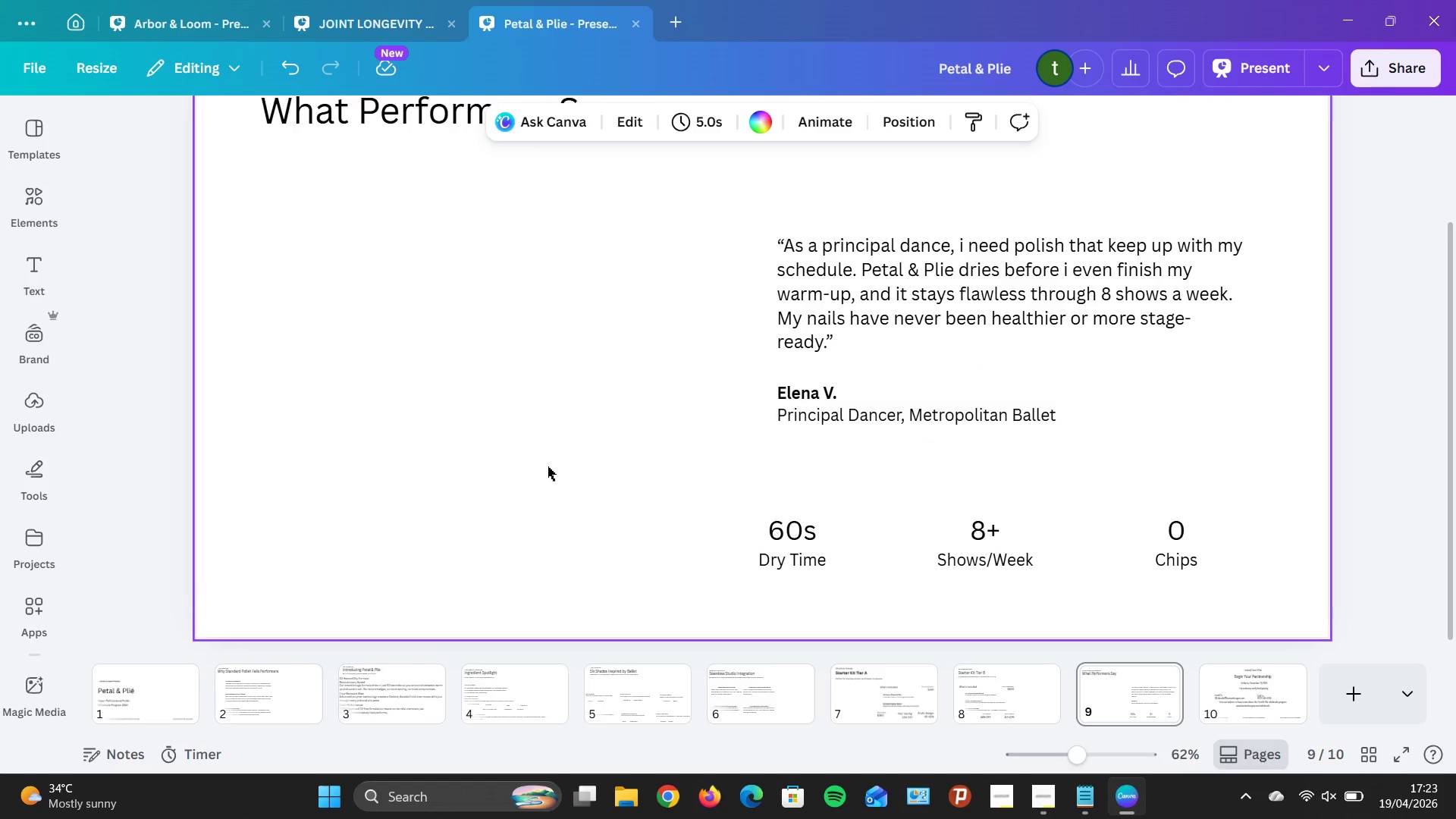 
scroll: coordinate [549, 466], scroll_direction: up, amount: 4.0
 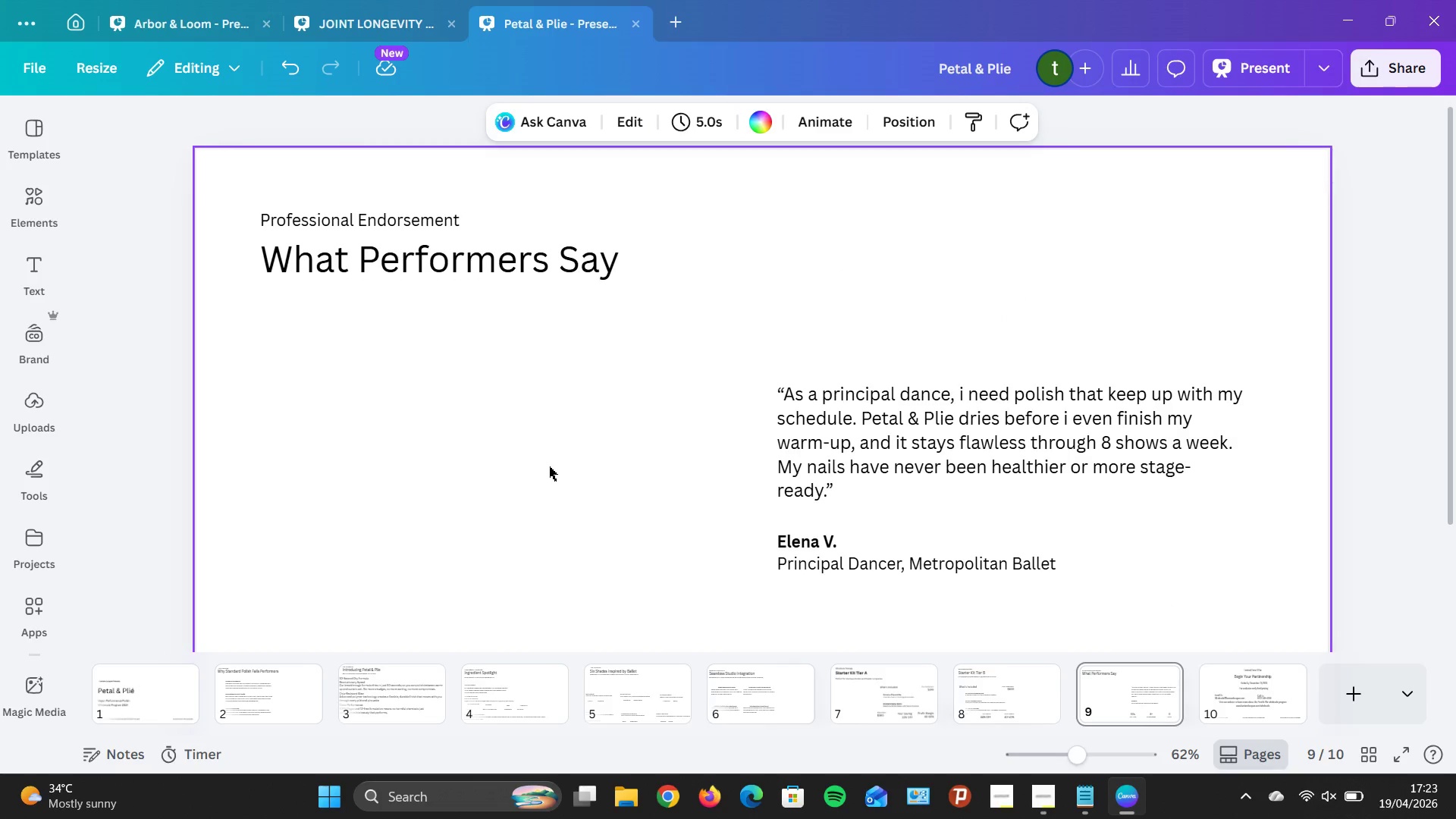 
scroll: coordinate [549, 466], scroll_direction: down, amount: 5.0
 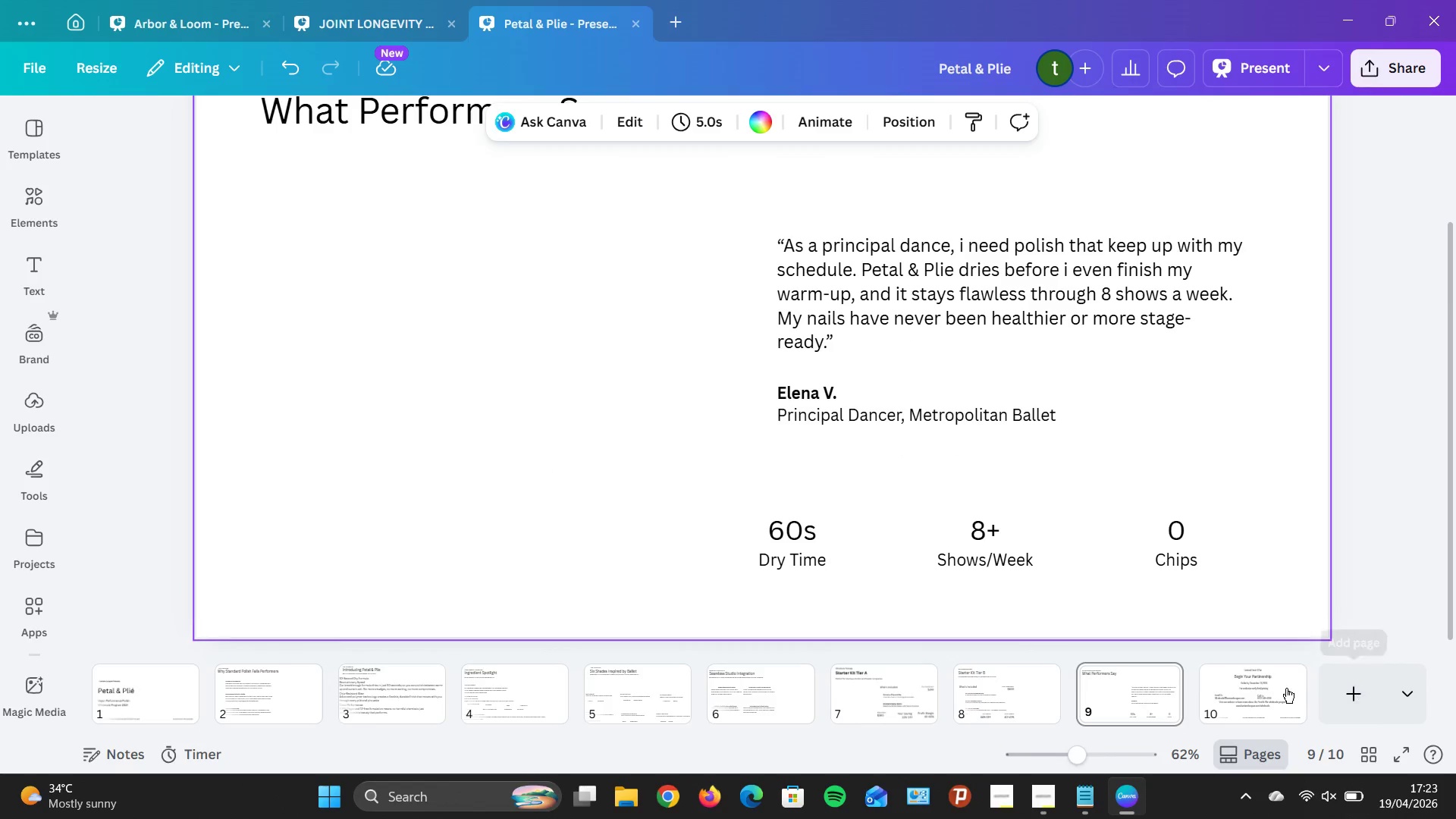 
left_click([1274, 689])
 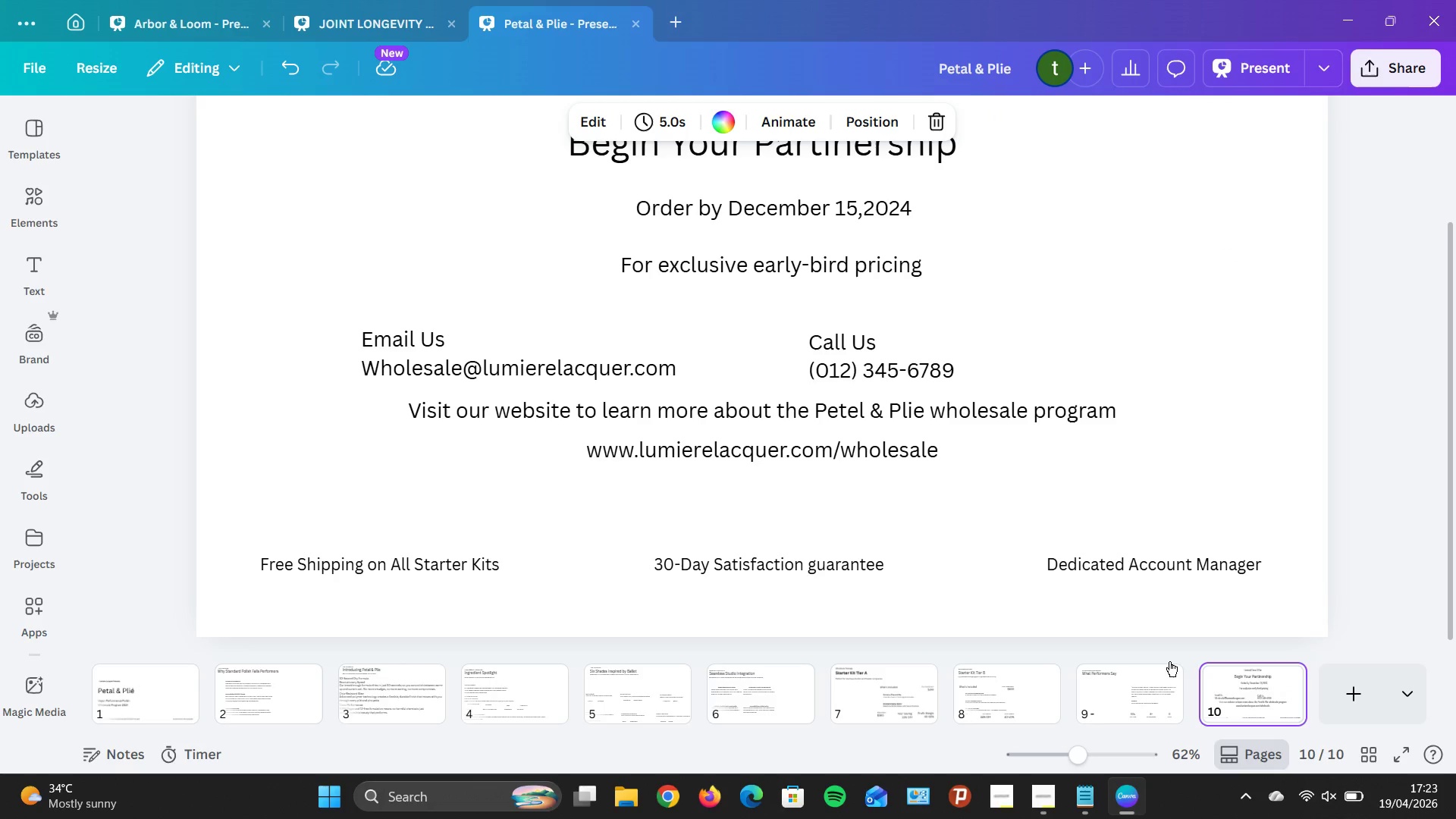 
wait(6.34)
 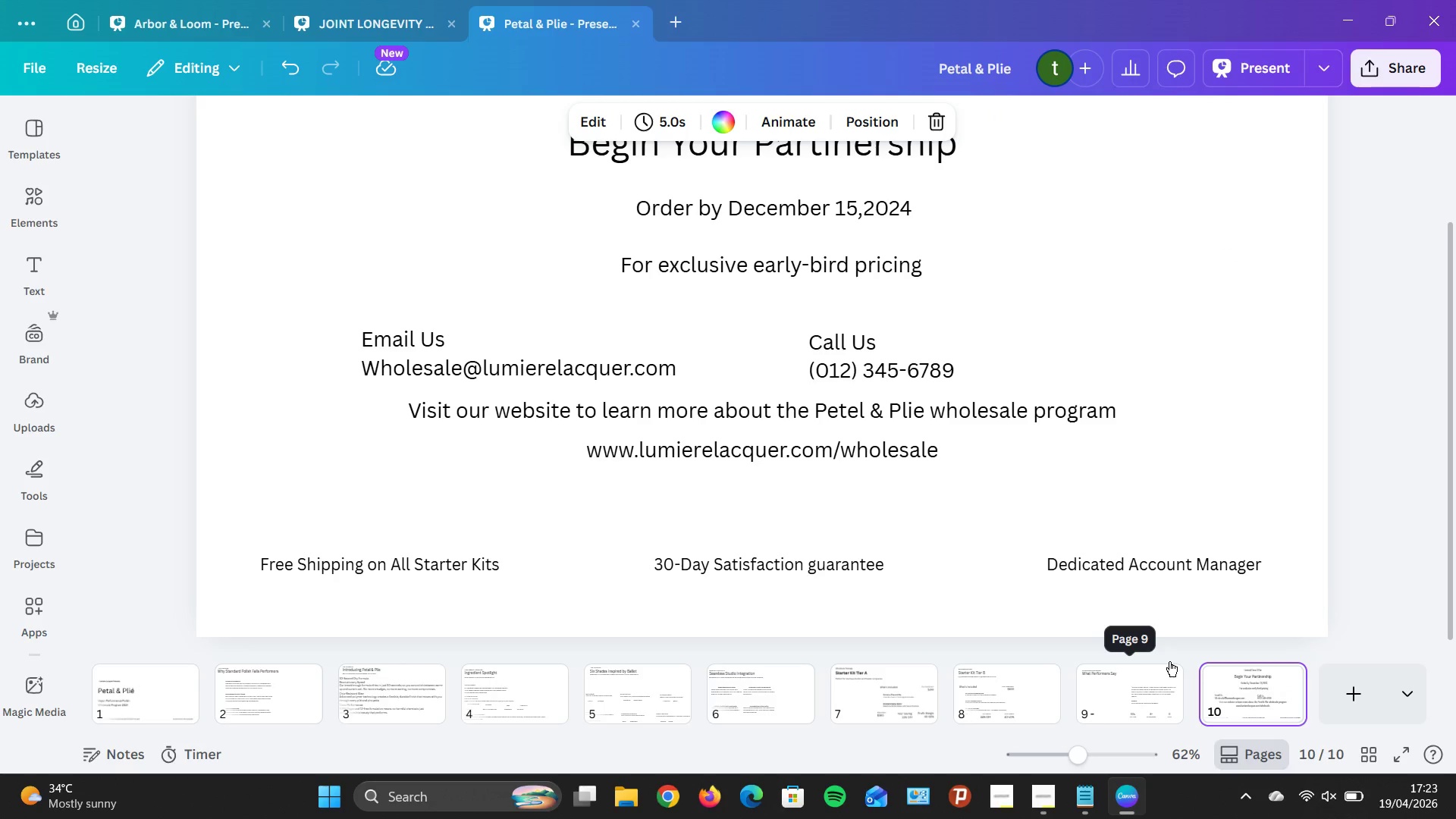 
left_click([168, 682])
 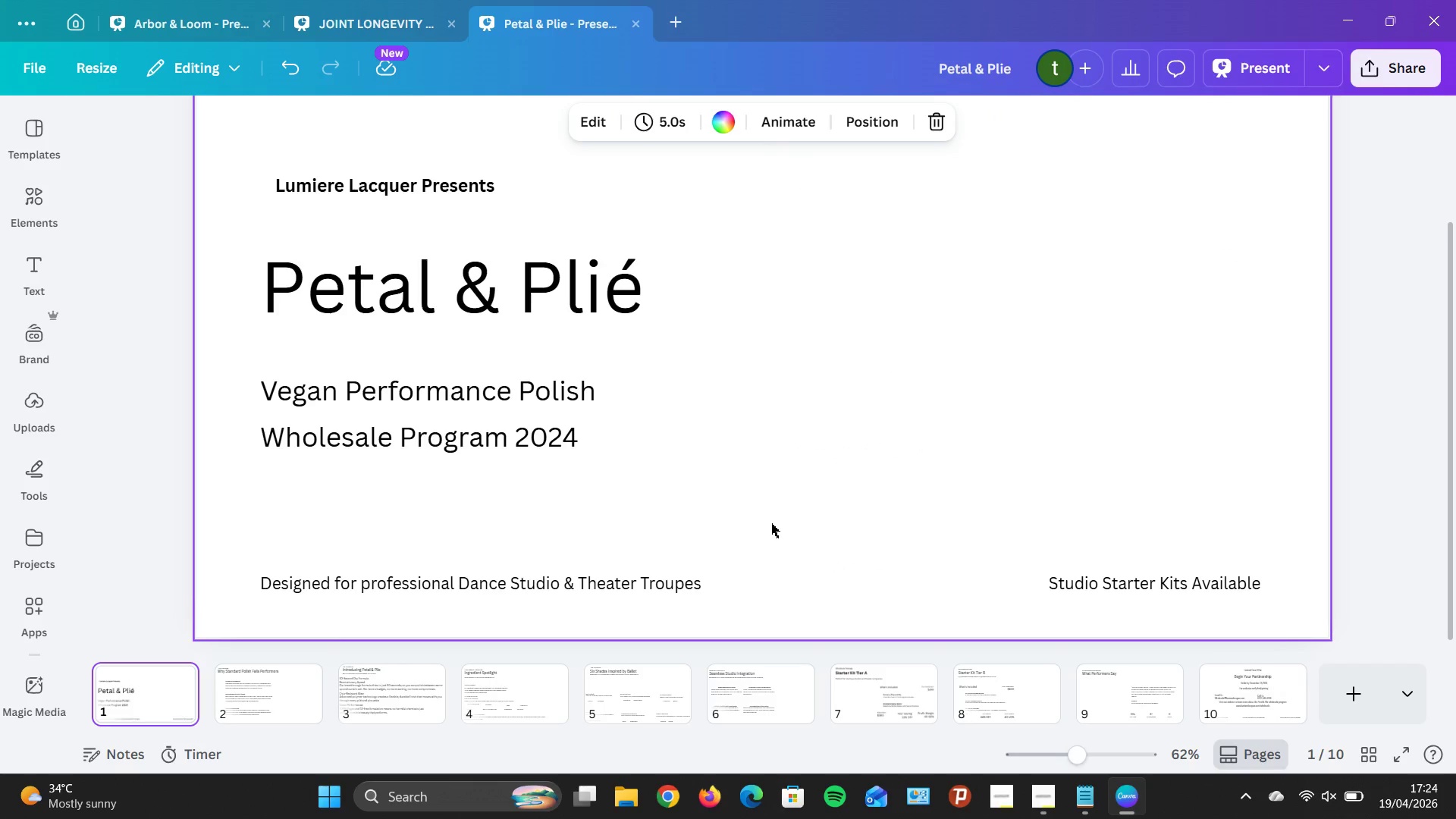 
scroll: coordinate [768, 525], scroll_direction: up, amount: 4.0
 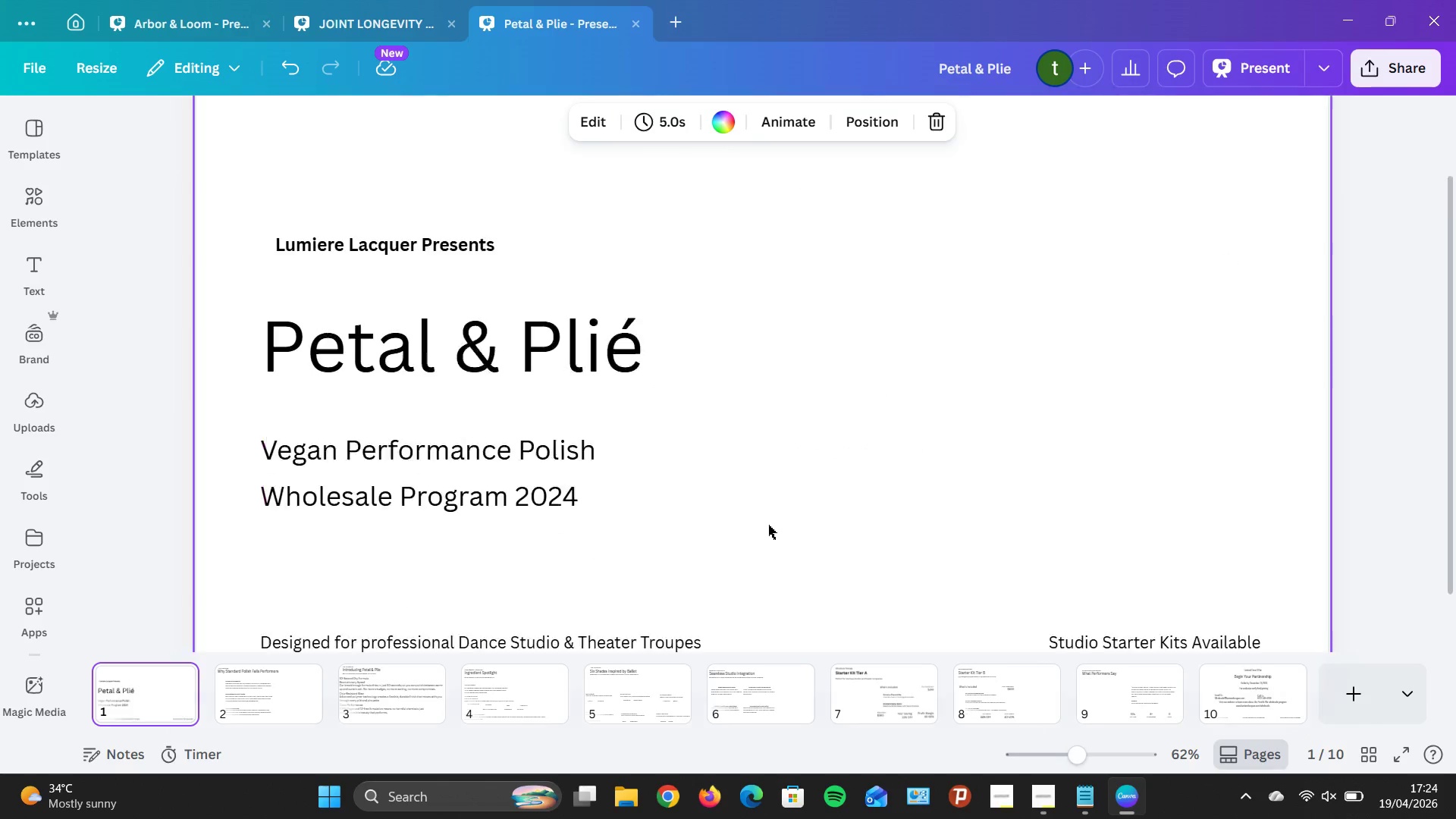 
scroll: coordinate [768, 525], scroll_direction: down, amount: 1.0
 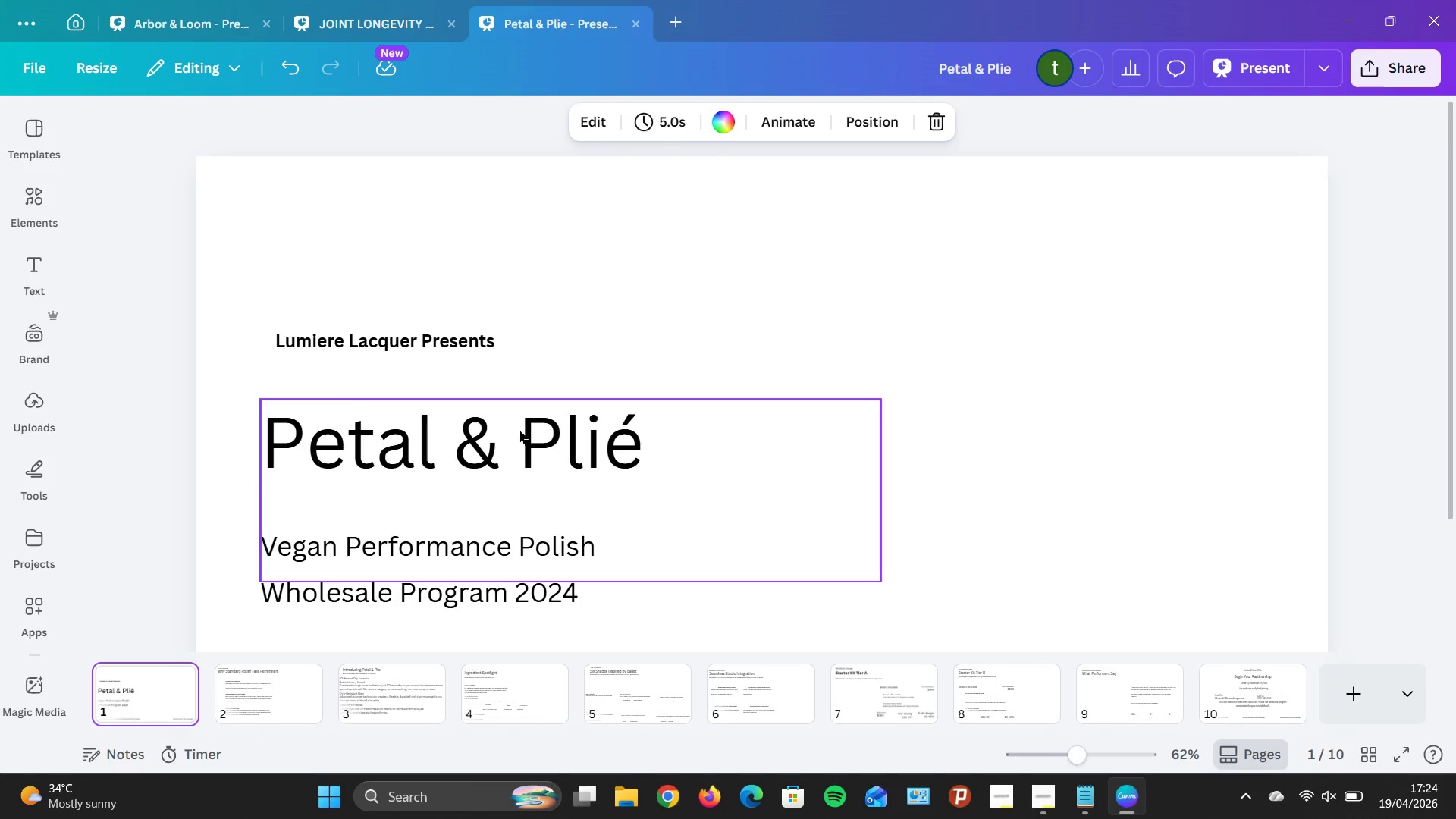 
left_click([1083, 439])
 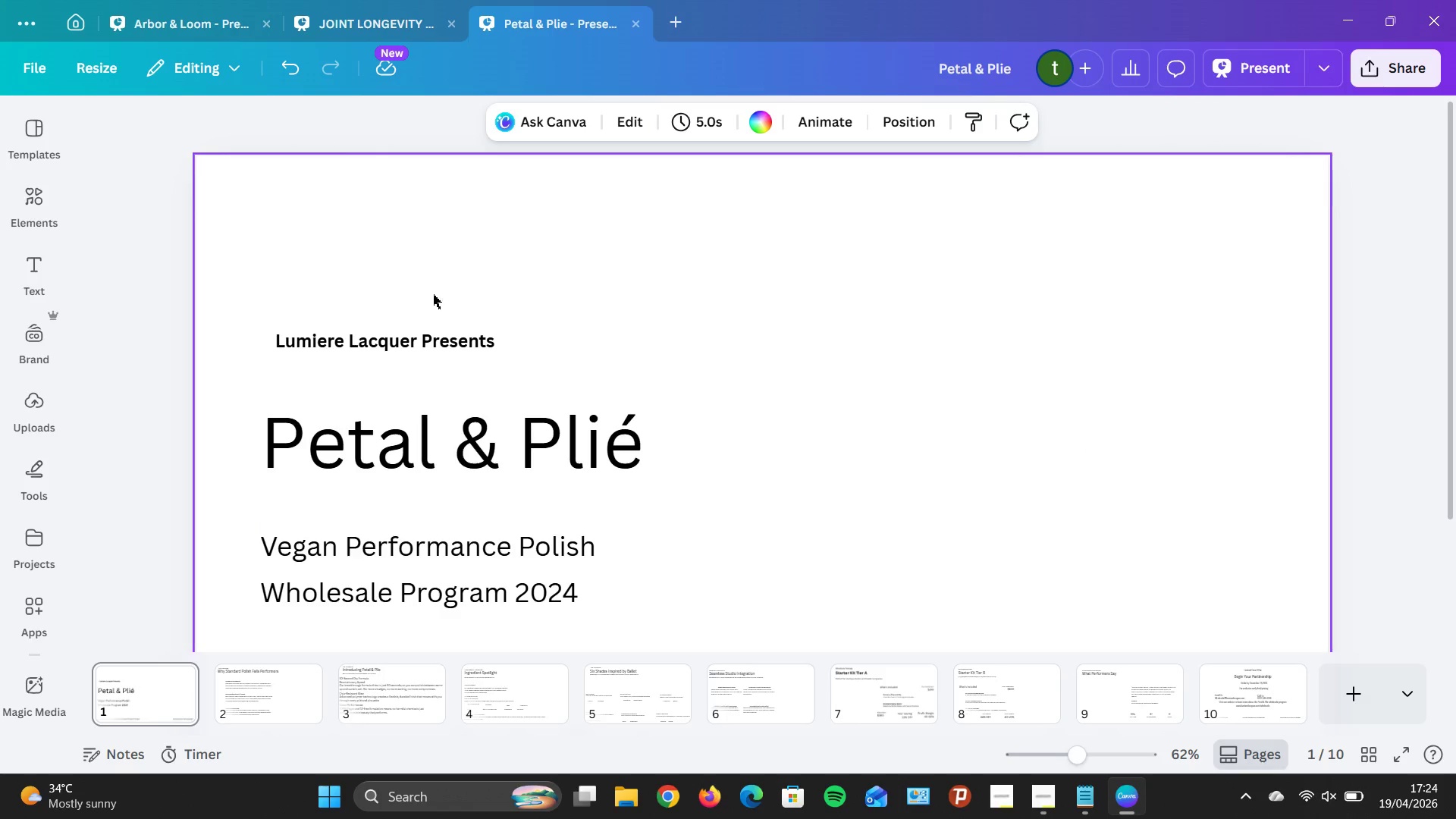 
scroll: coordinate [1065, 450], scroll_direction: down, amount: 2.0
 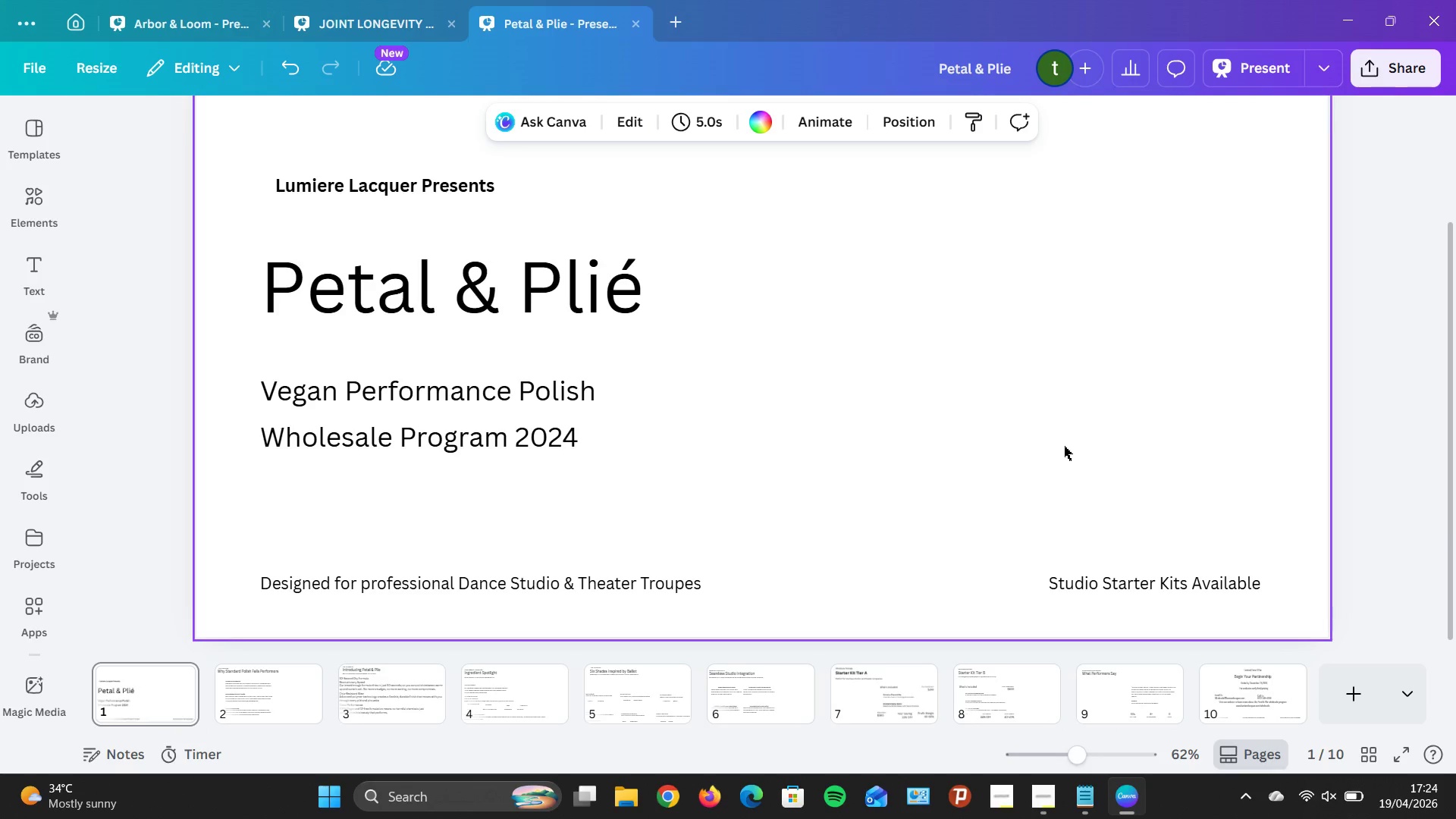 
scroll: coordinate [1064, 445], scroll_direction: up, amount: 1.0
 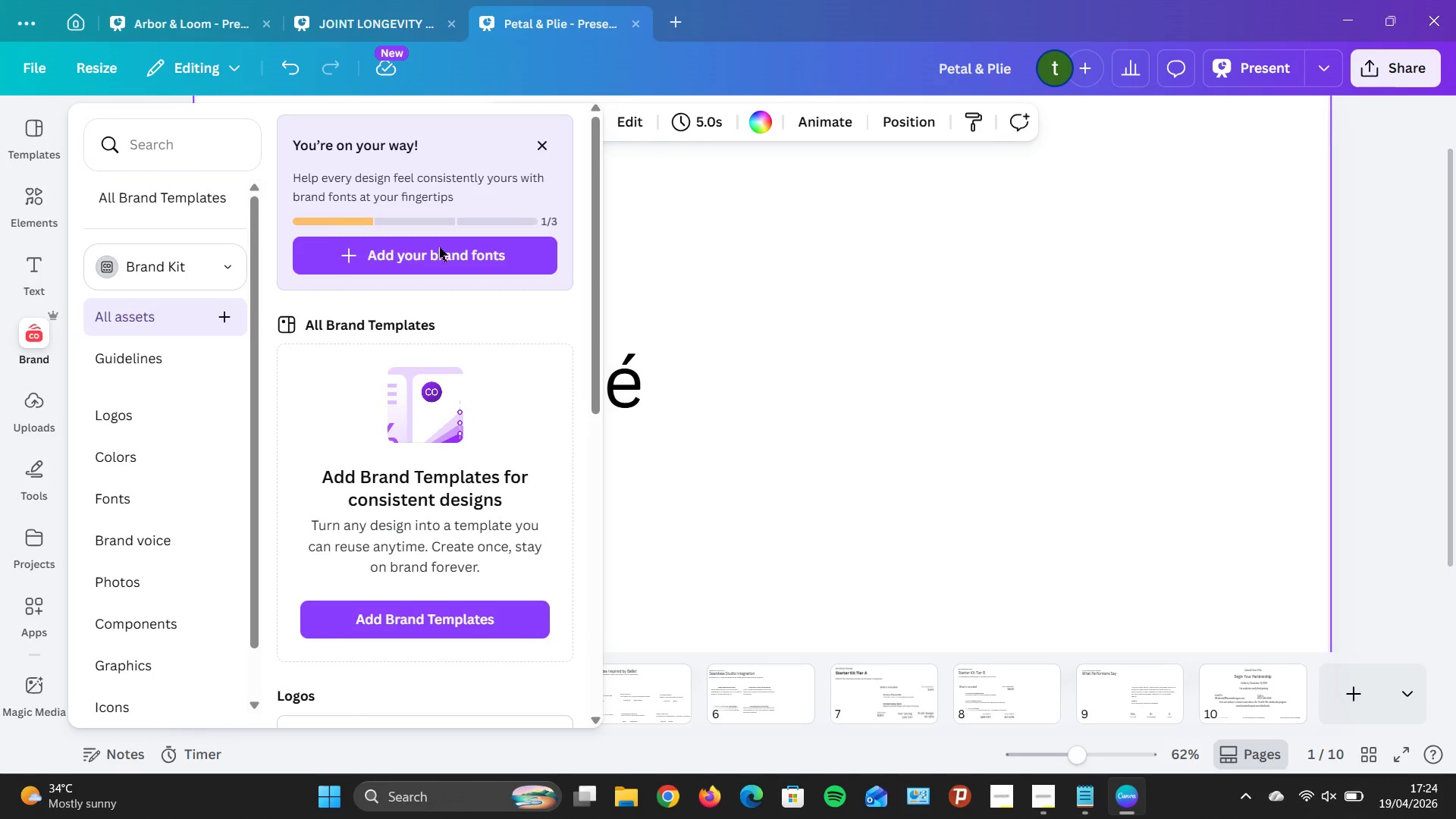 
left_click([836, 318])
 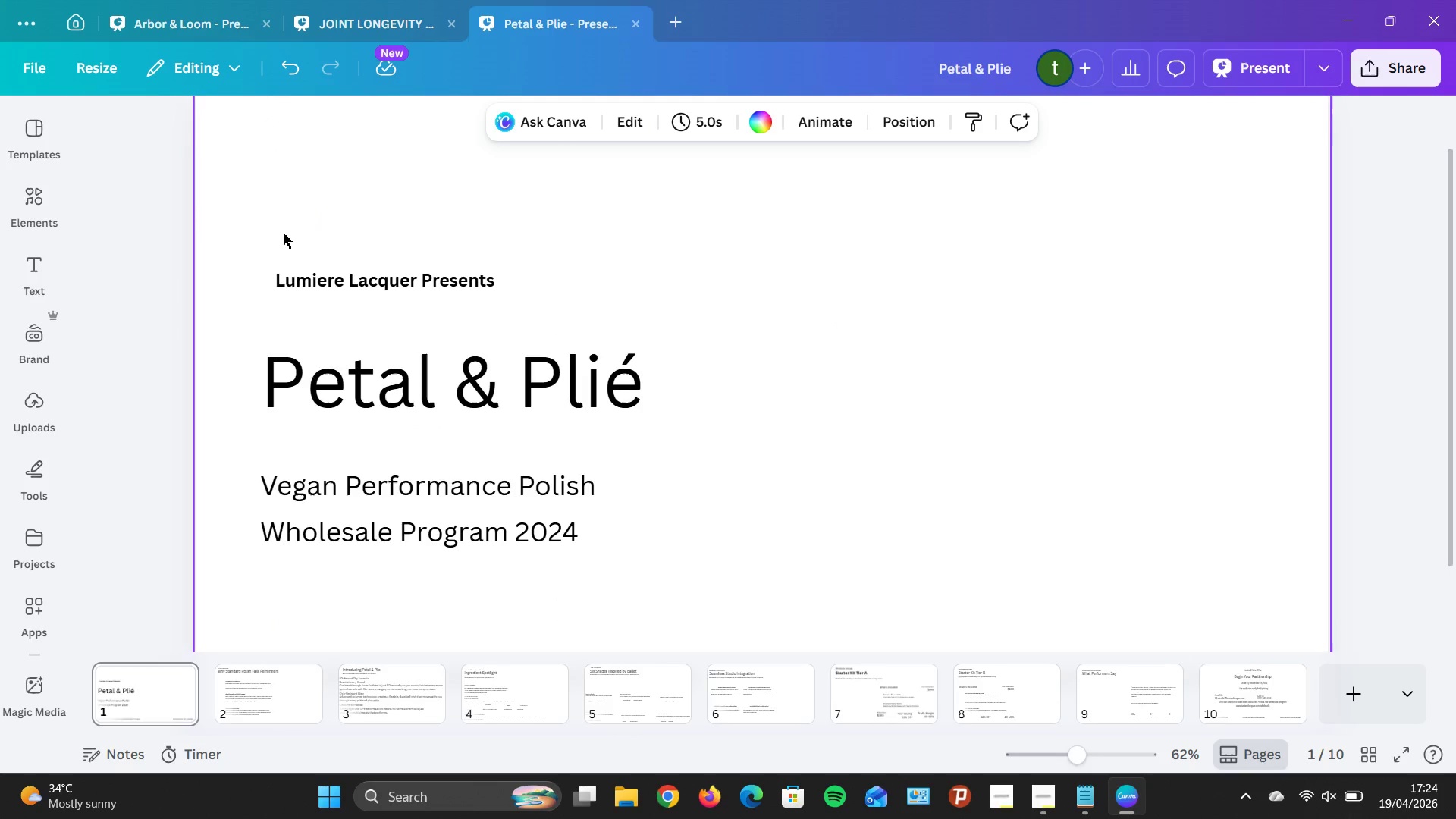 
left_click_drag(start_coordinate=[280, 231], to_coordinate=[628, 582])
 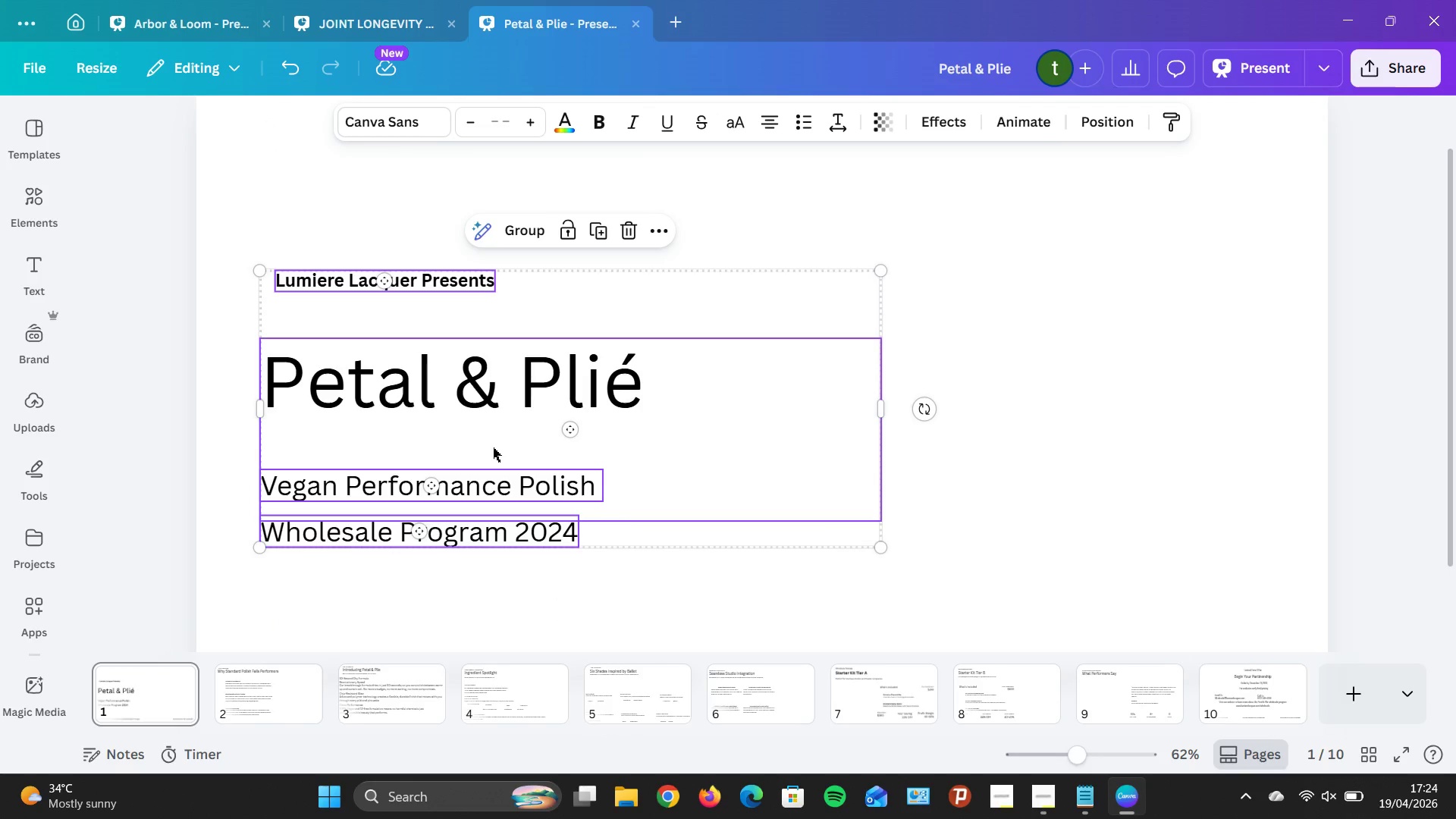 
left_click_drag(start_coordinate=[493, 447], to_coordinate=[476, 447])
 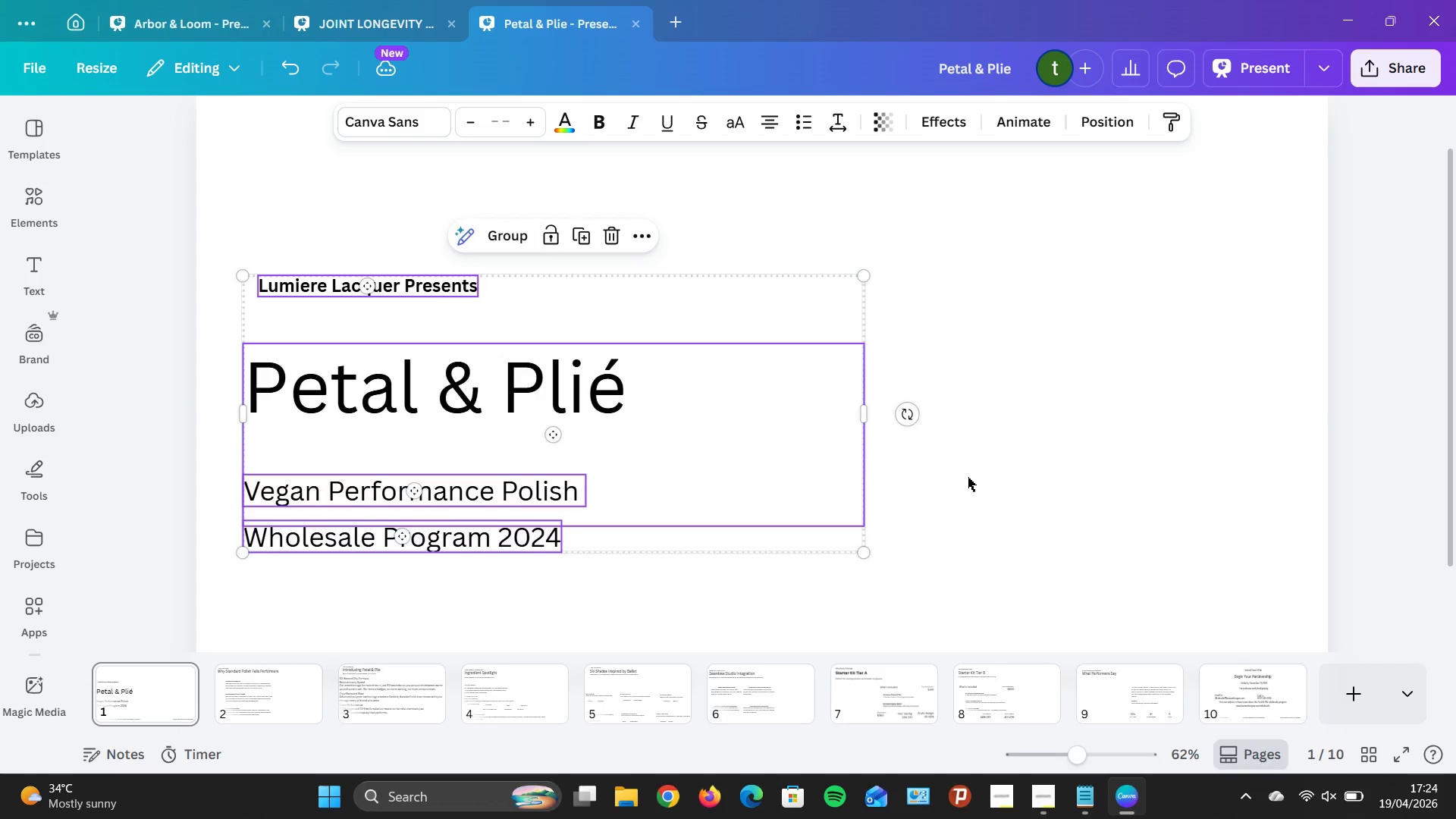 
left_click([968, 477])
 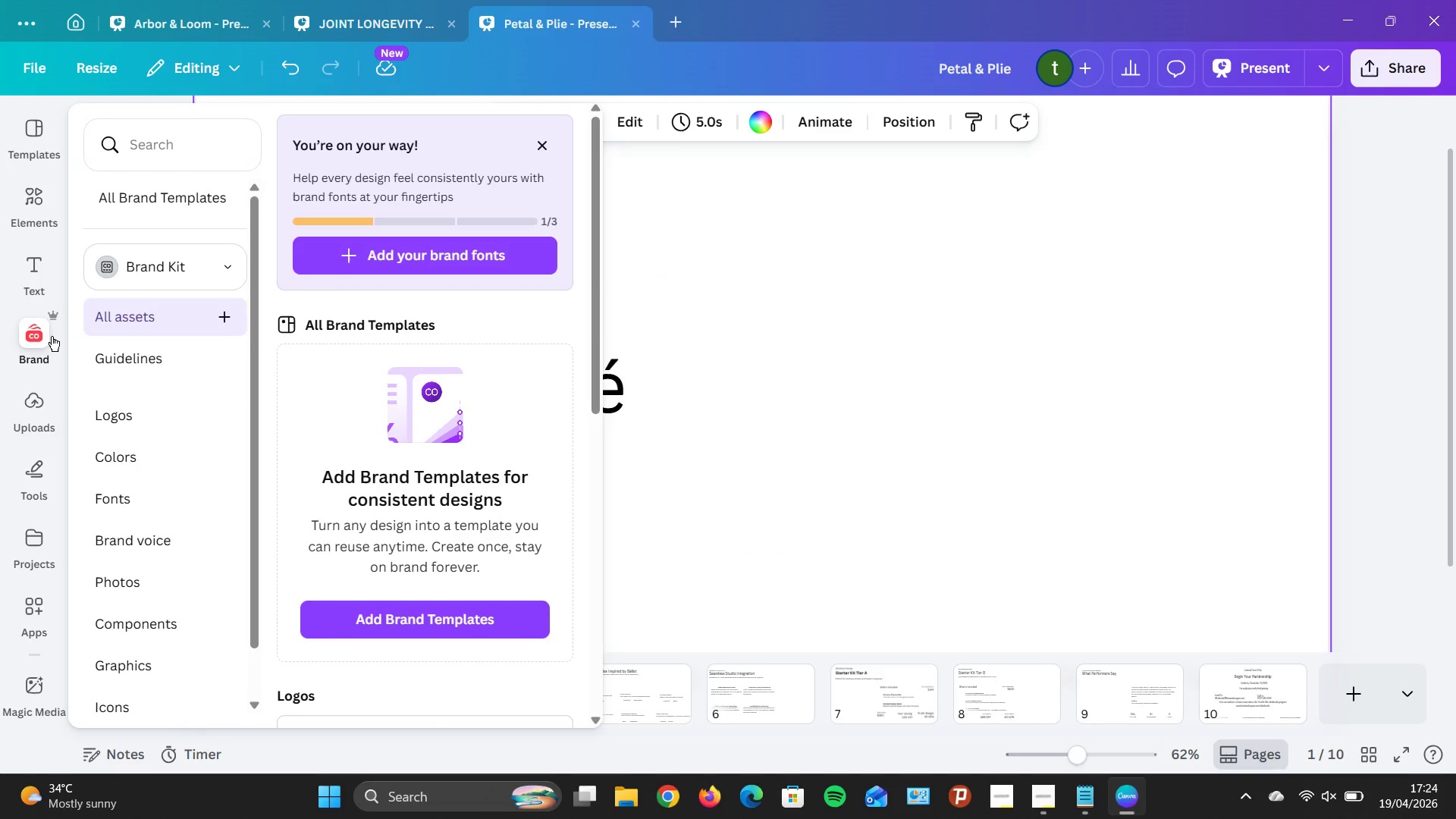 
wait(6.98)
 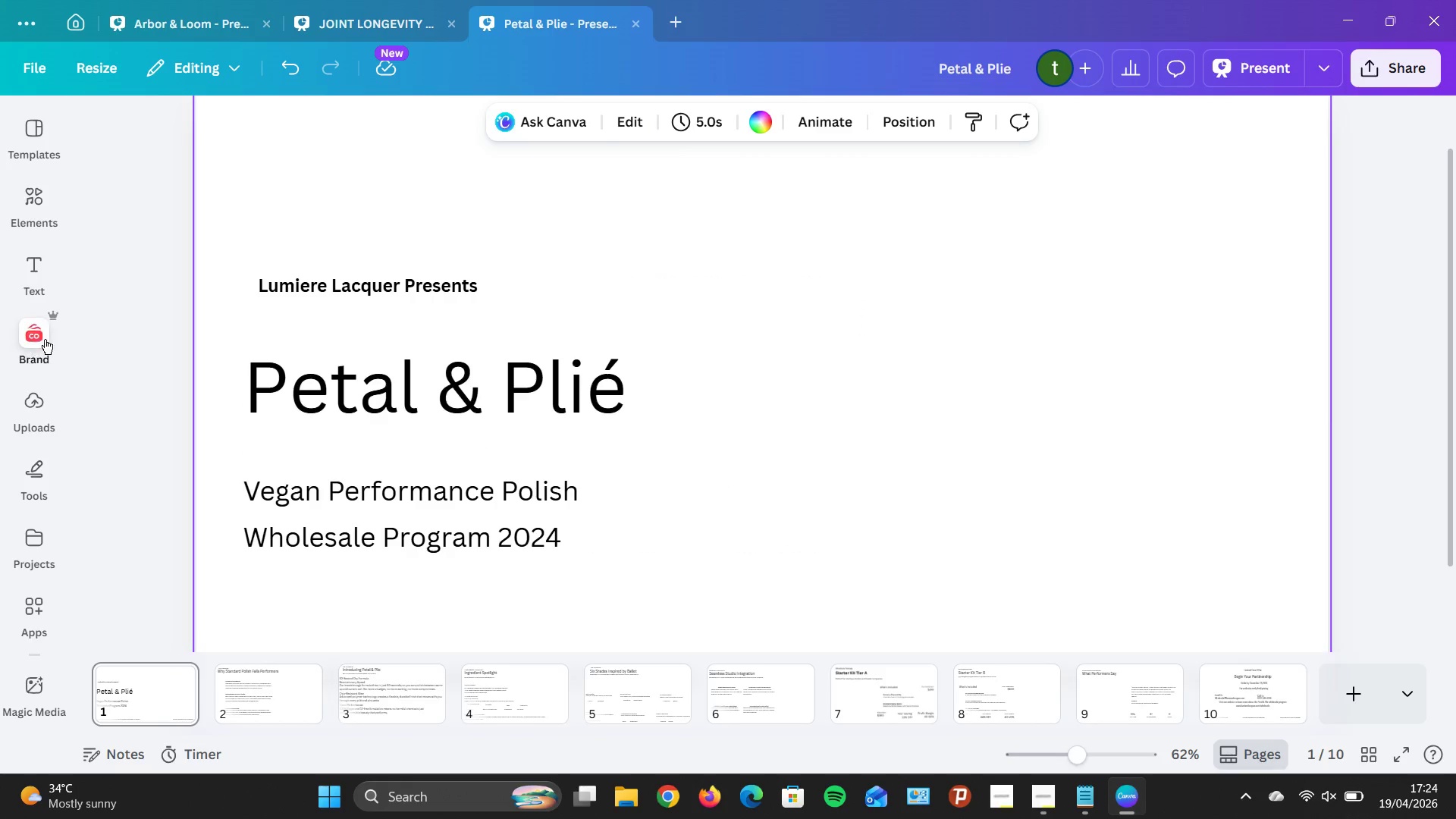 
left_click([30, 199])
 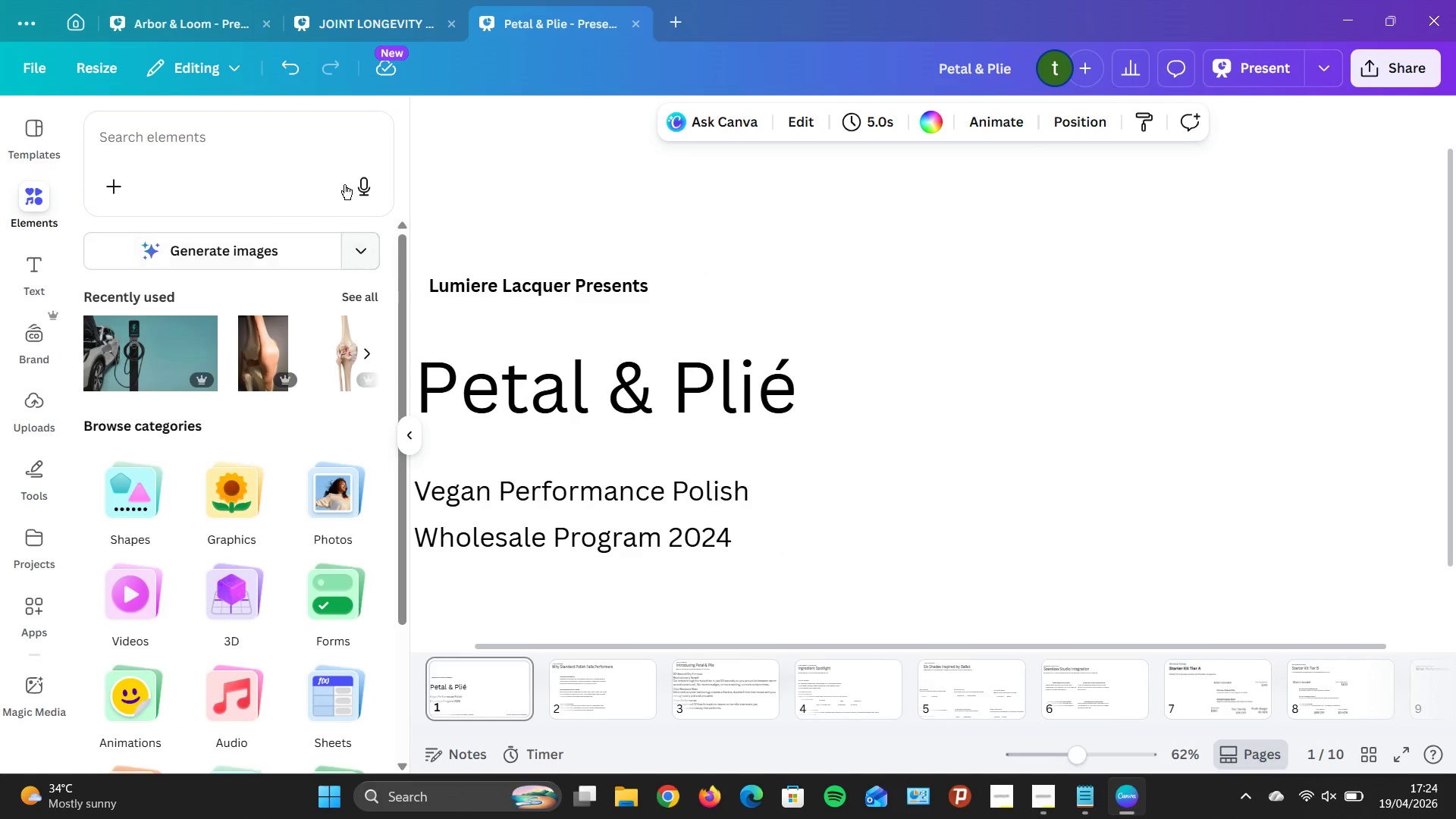 
left_click([300, 149])
 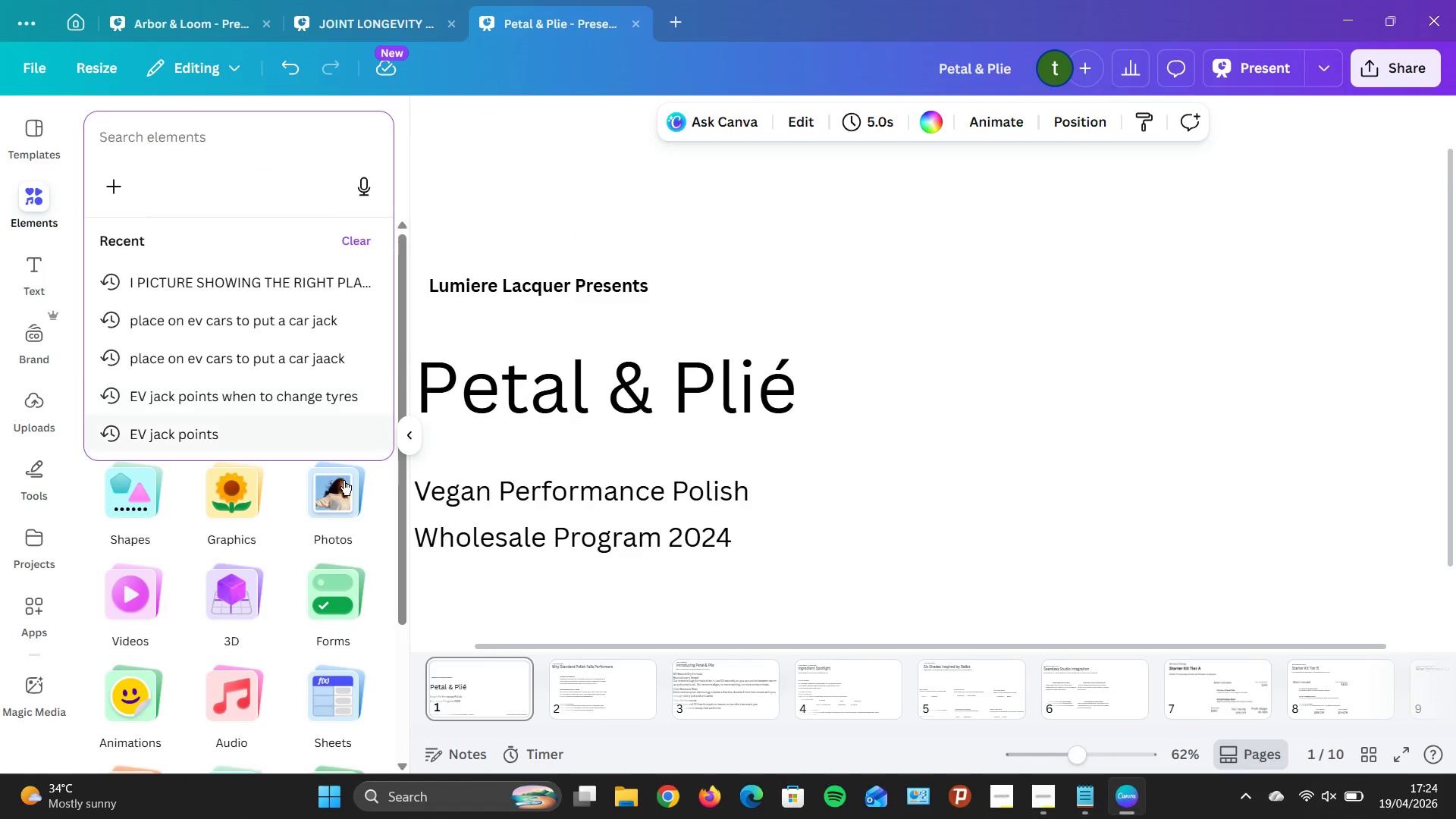 
left_click([344, 487])
 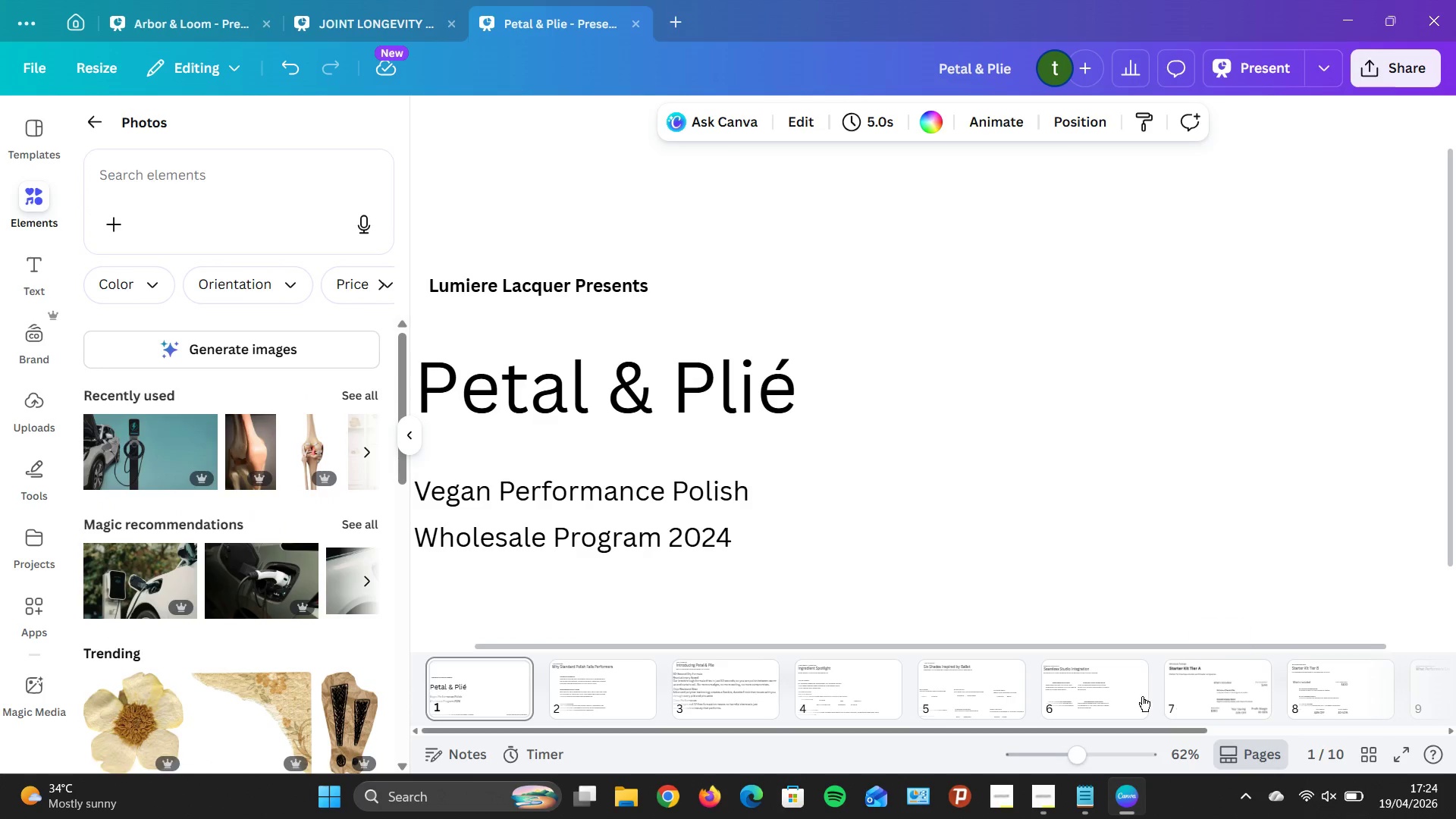 
mouse_move([968, 654])
 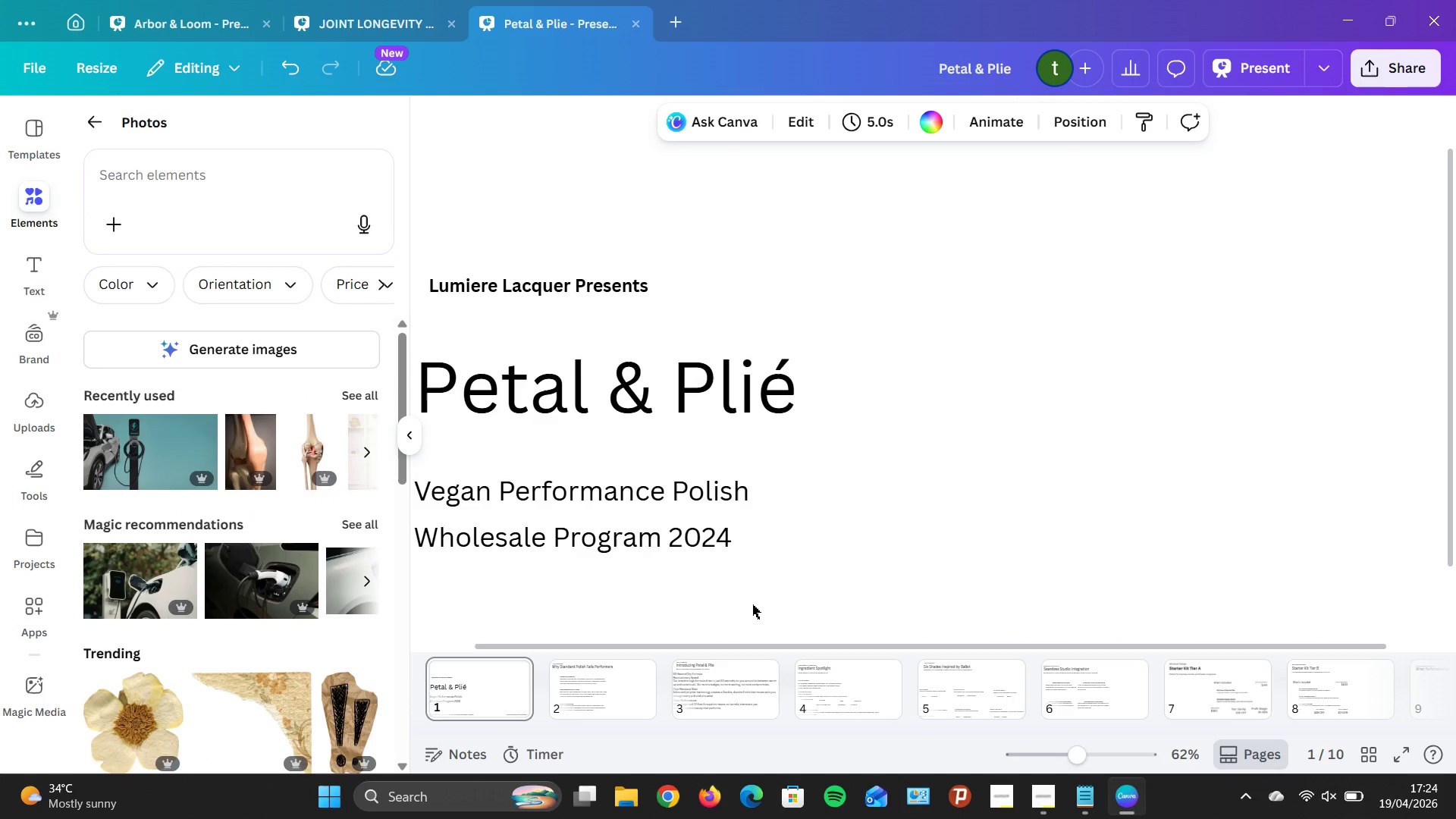 
wait(7.85)
 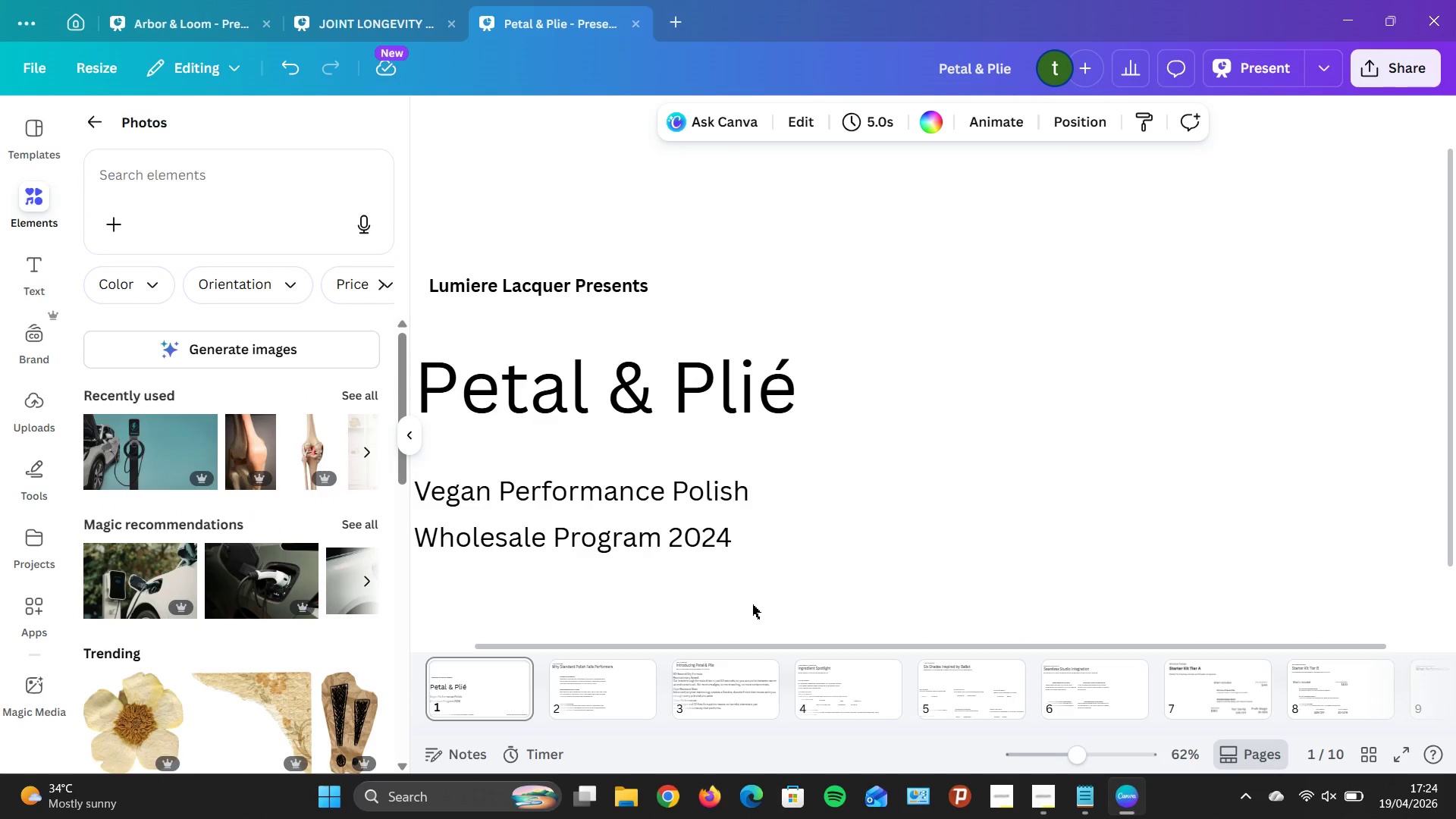 
type(Bal)
 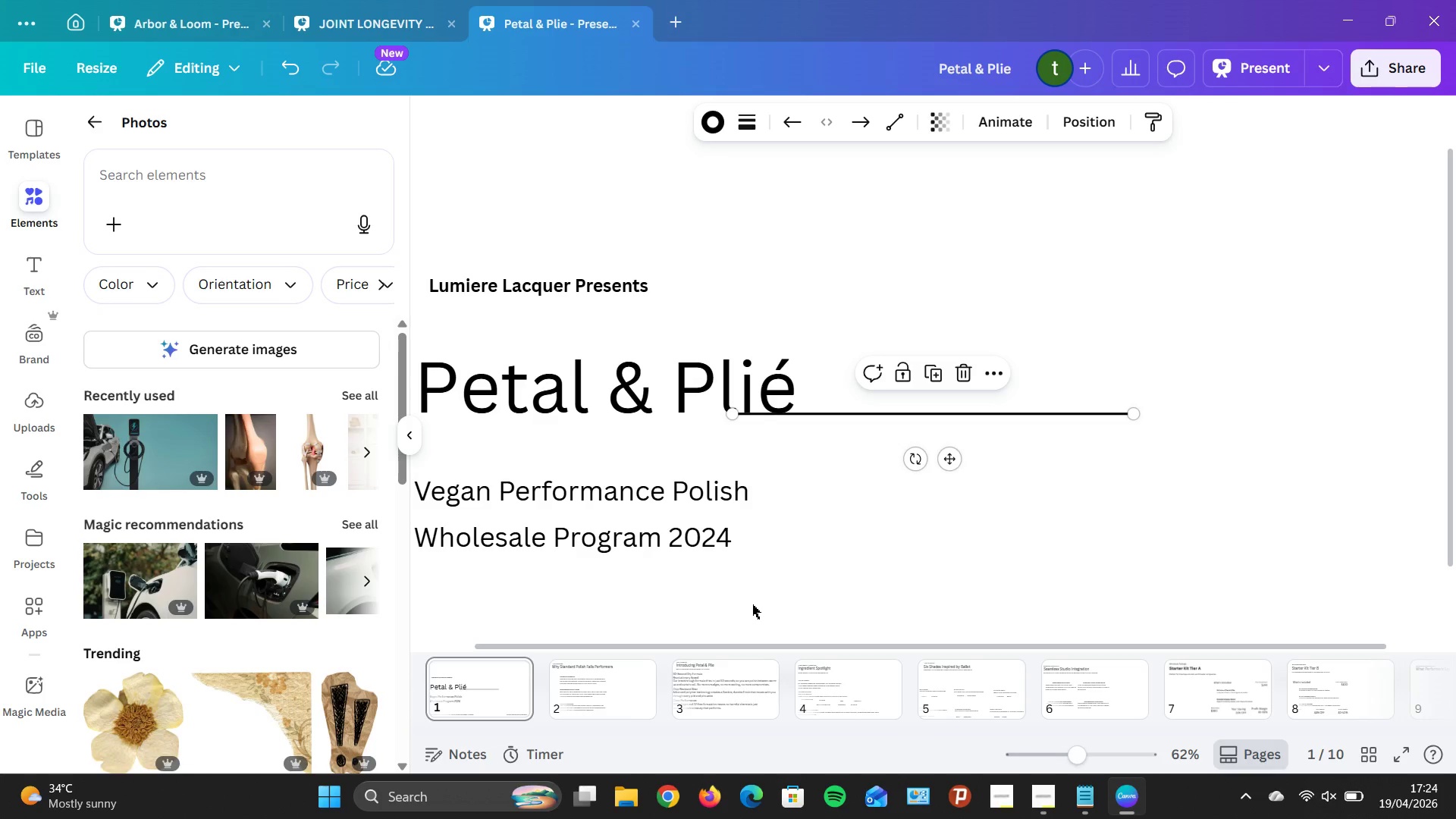 
key(Control+Z)
 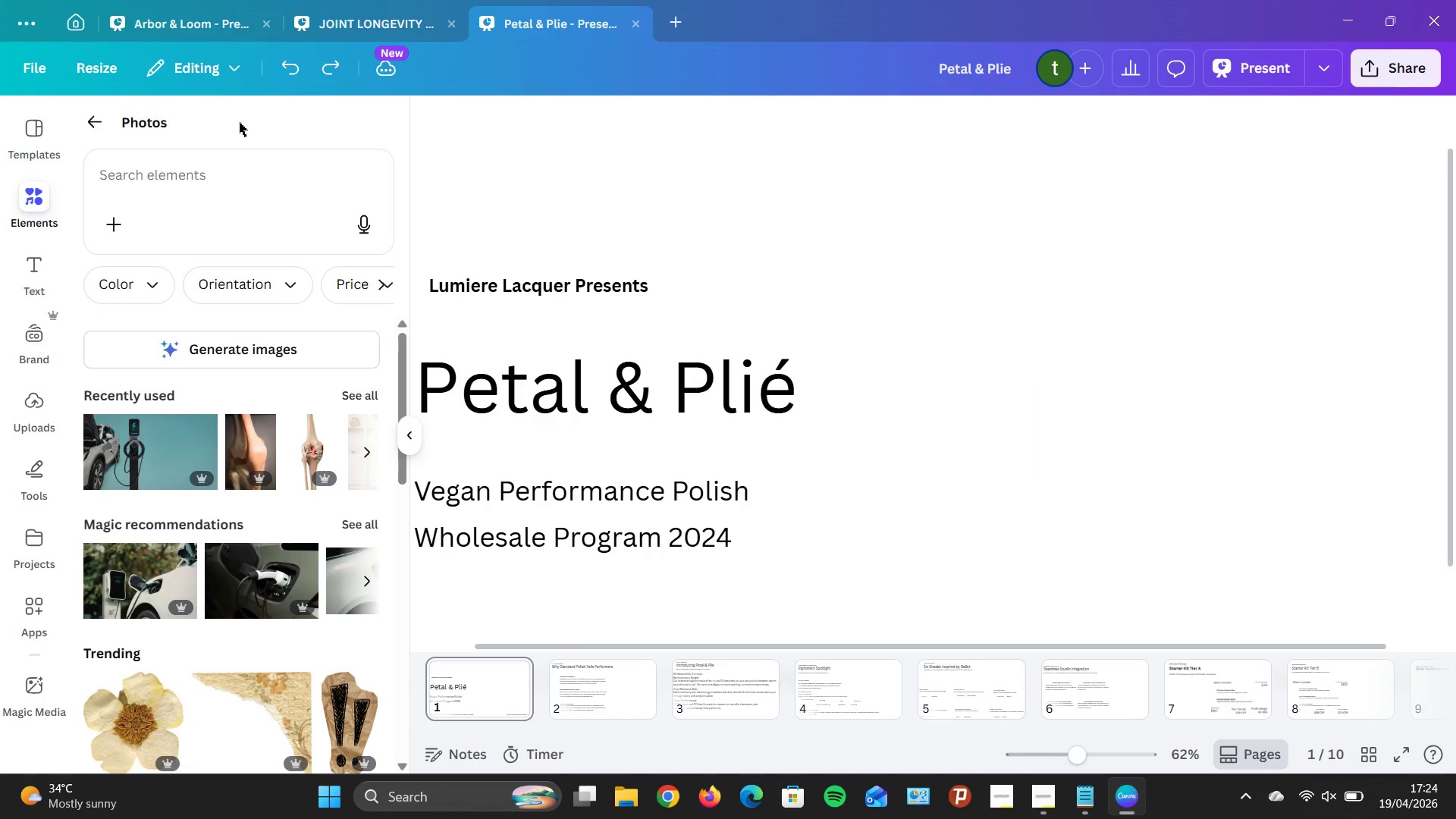 
left_click([239, 176])
 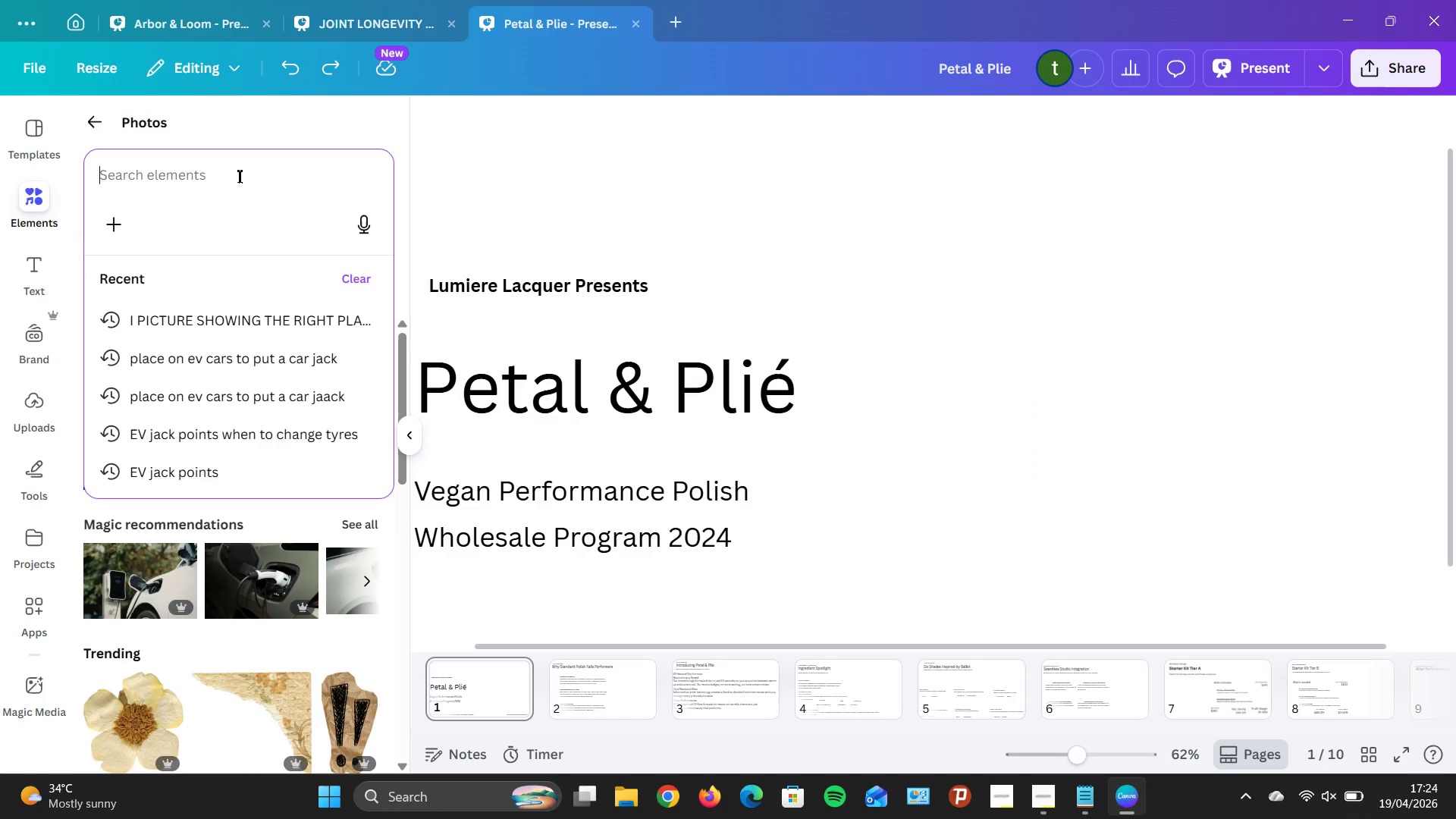 
type(Ballet)
 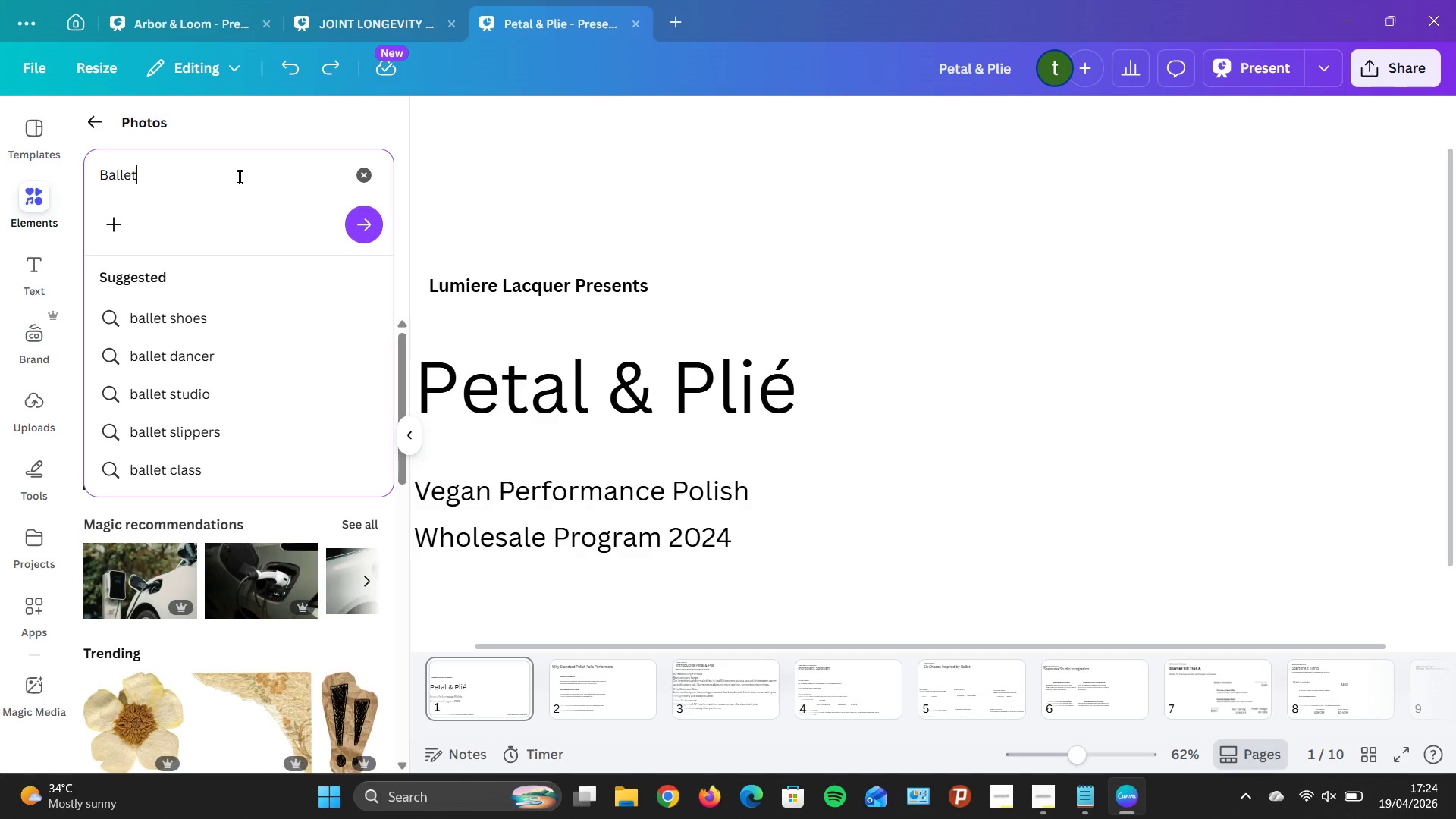 
left_click([226, 358])
 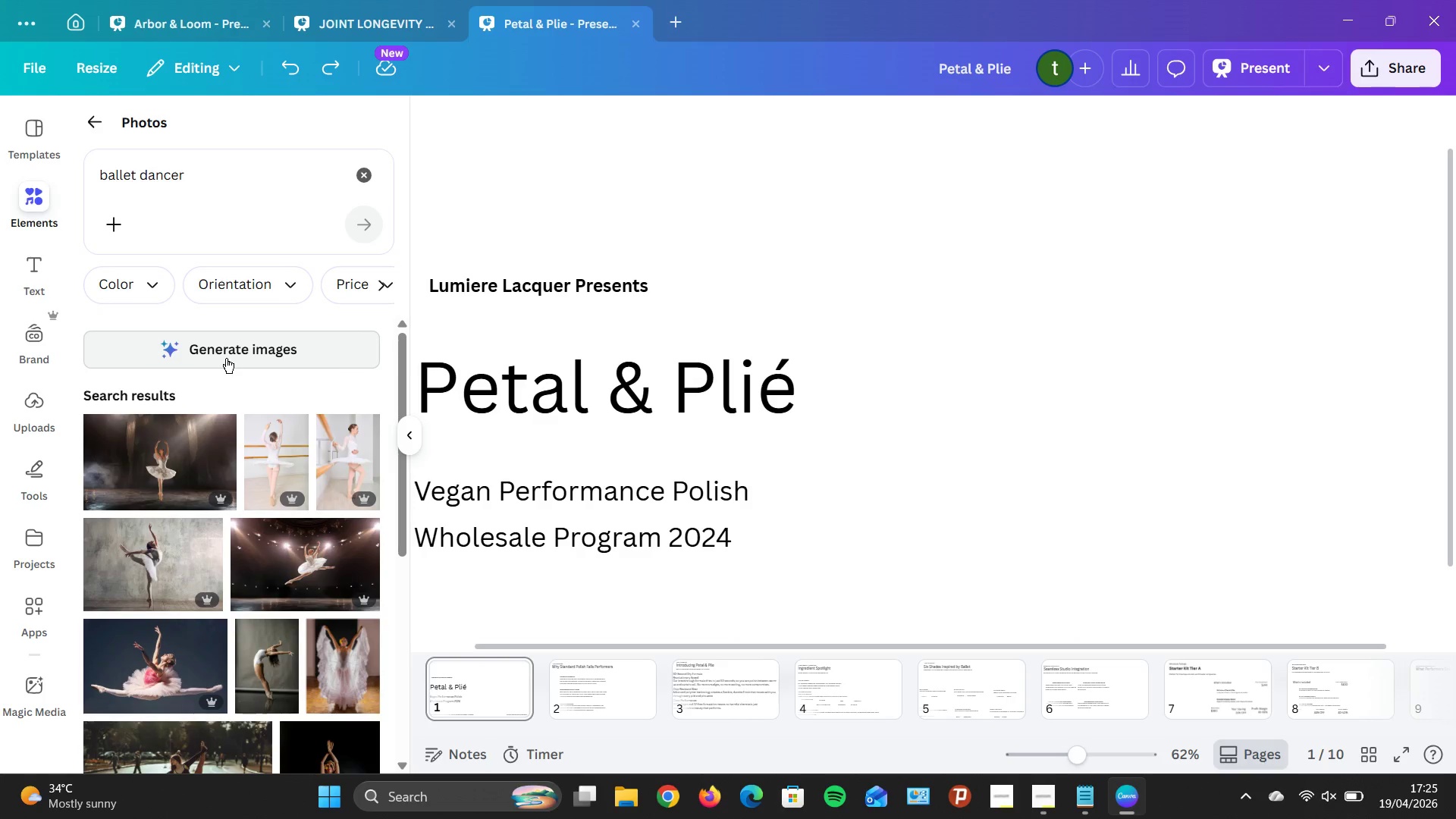 
wait(13.41)
 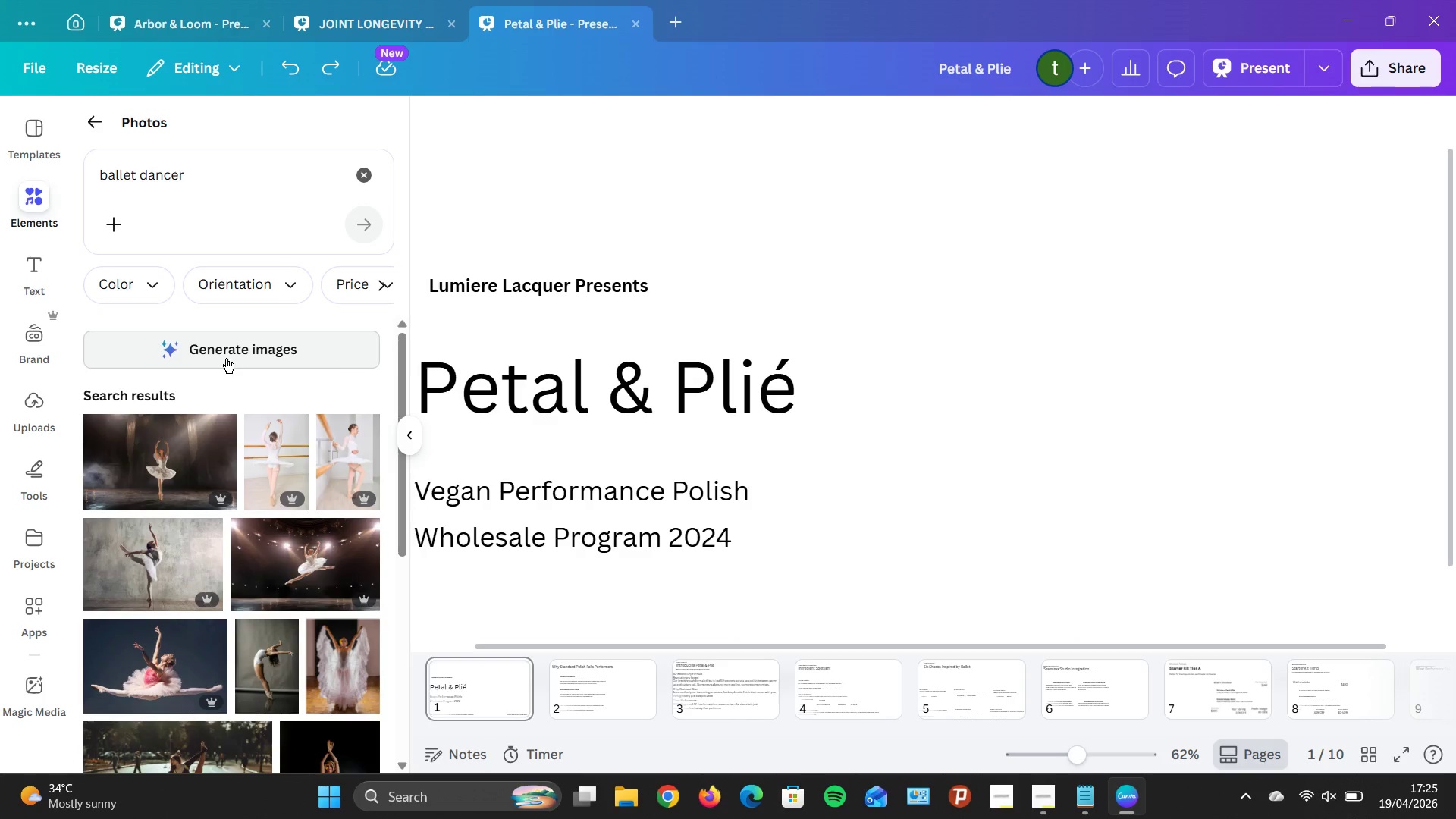 
left_click_drag(start_coordinate=[178, 472], to_coordinate=[595, 193])
 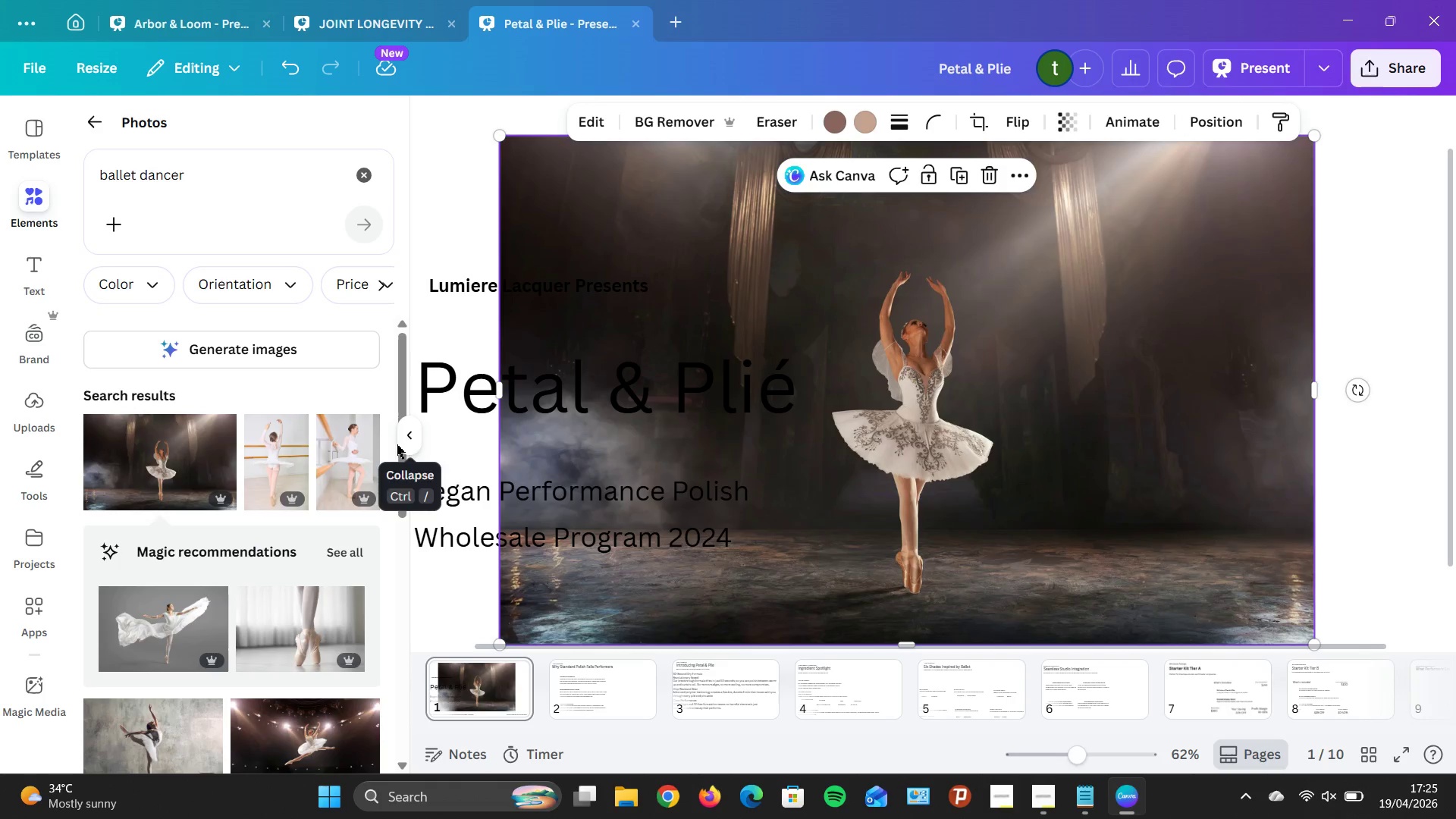 
left_click([407, 438])
 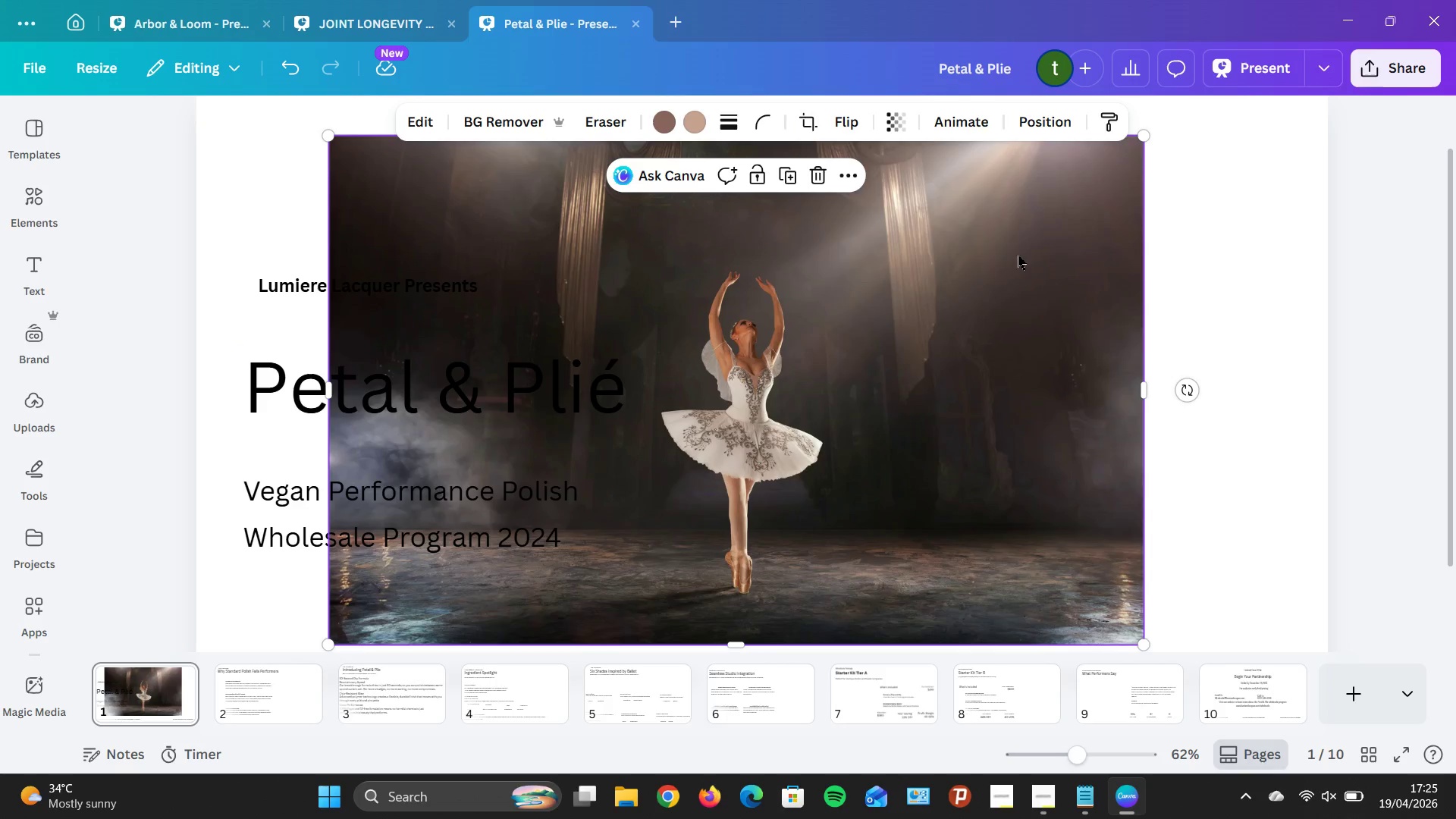 
left_click([1057, 252])
 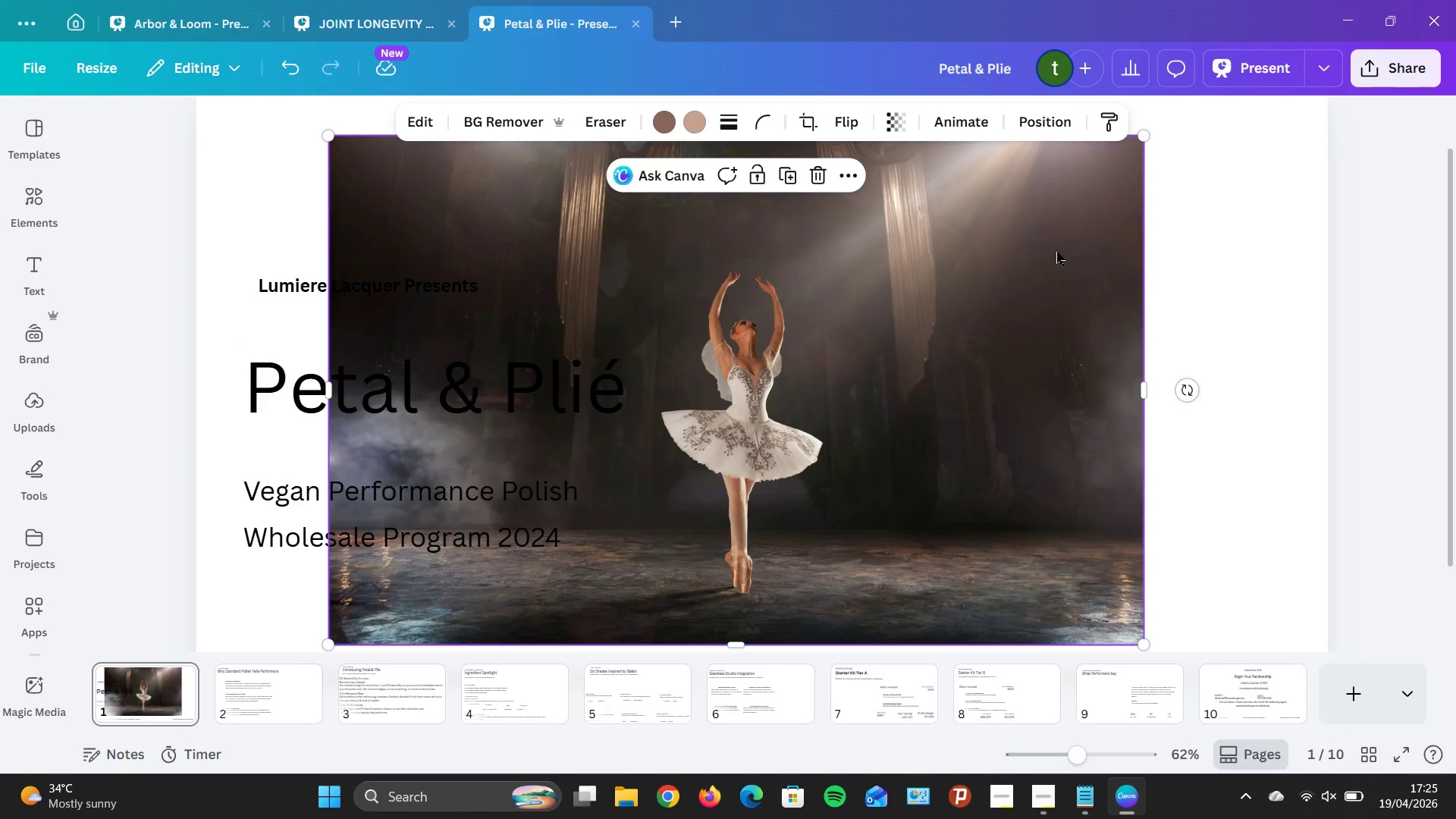 
right_click([1056, 252])
 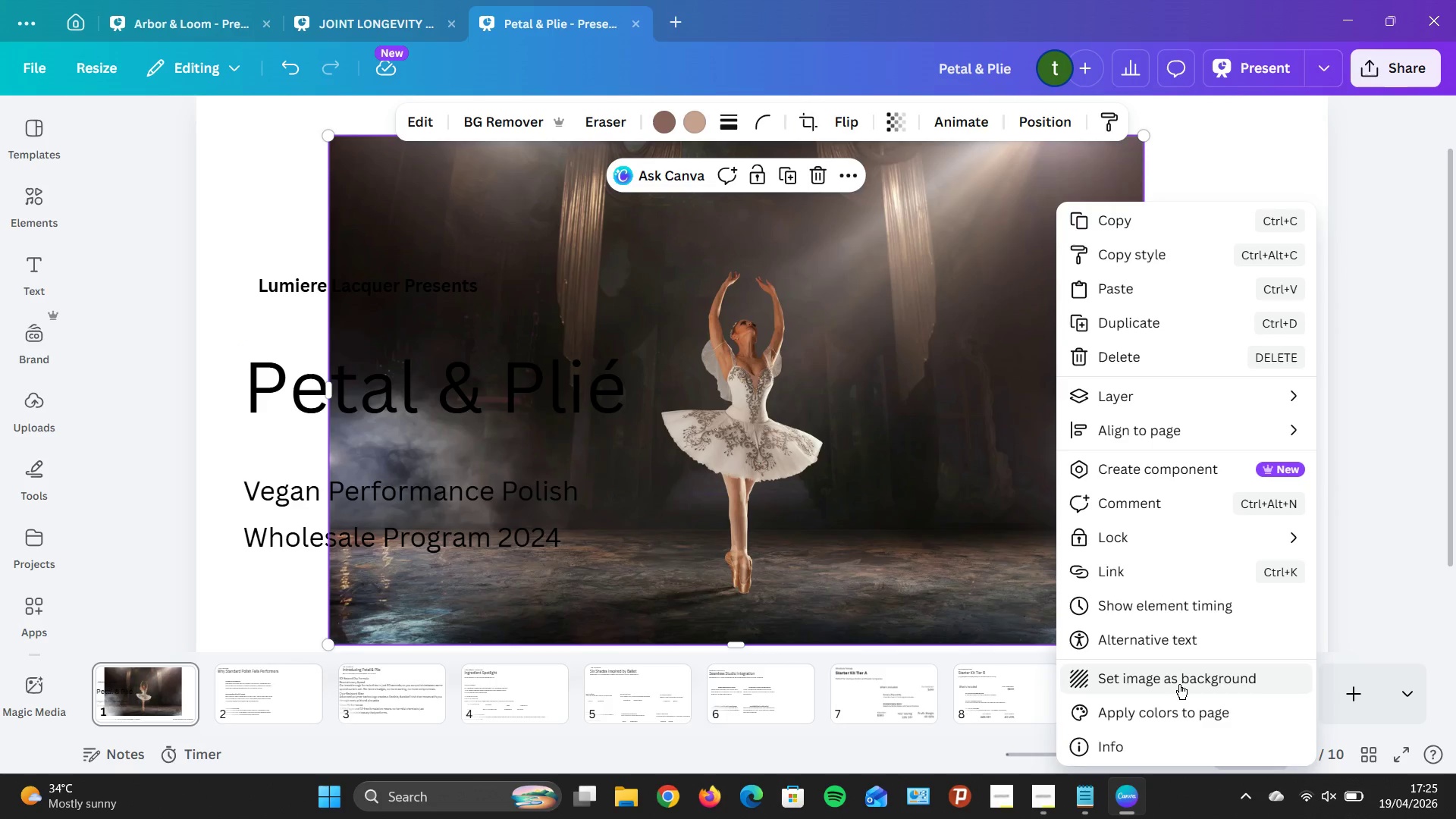 
left_click([1179, 684])
 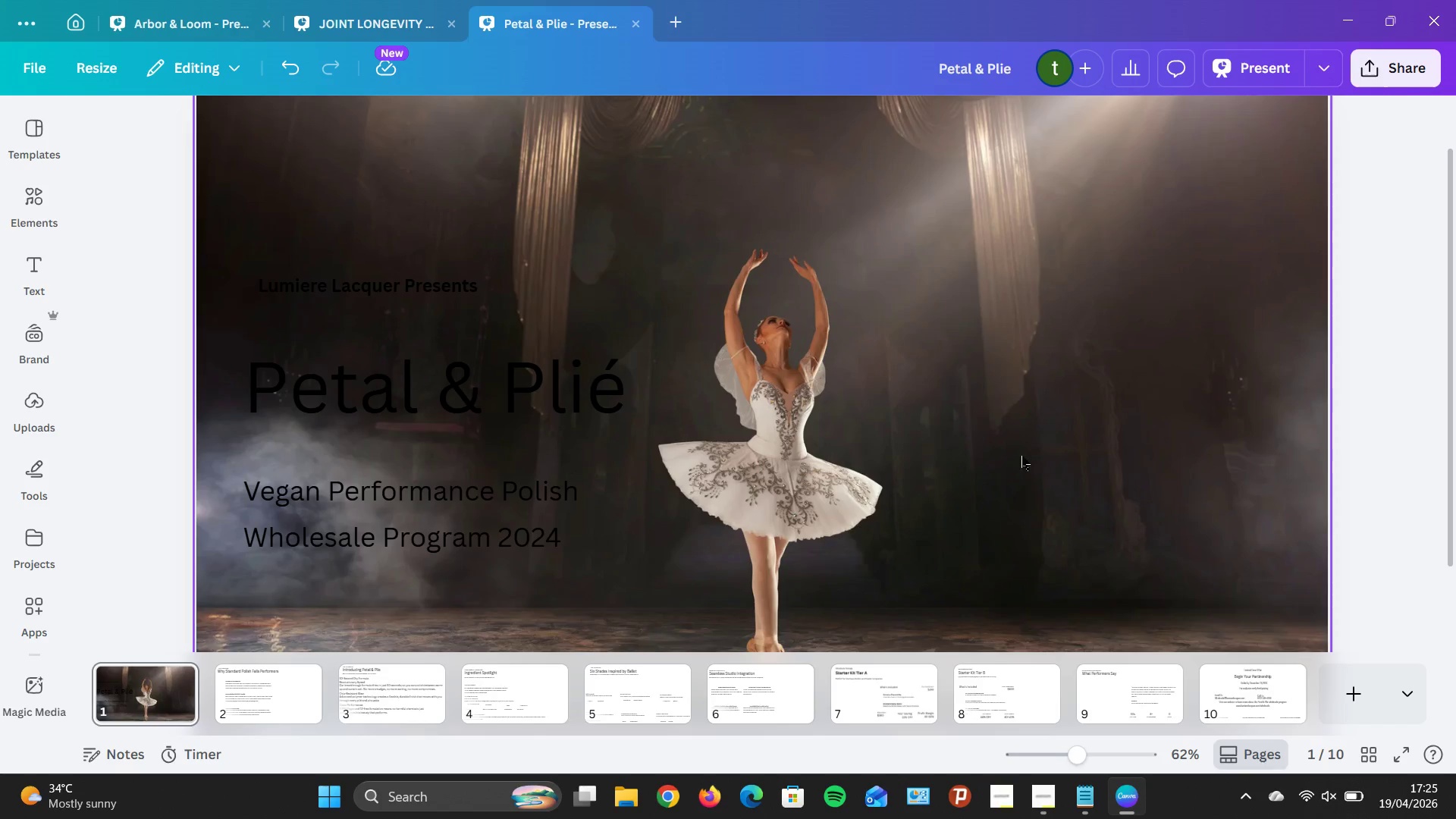 
wait(11.62)
 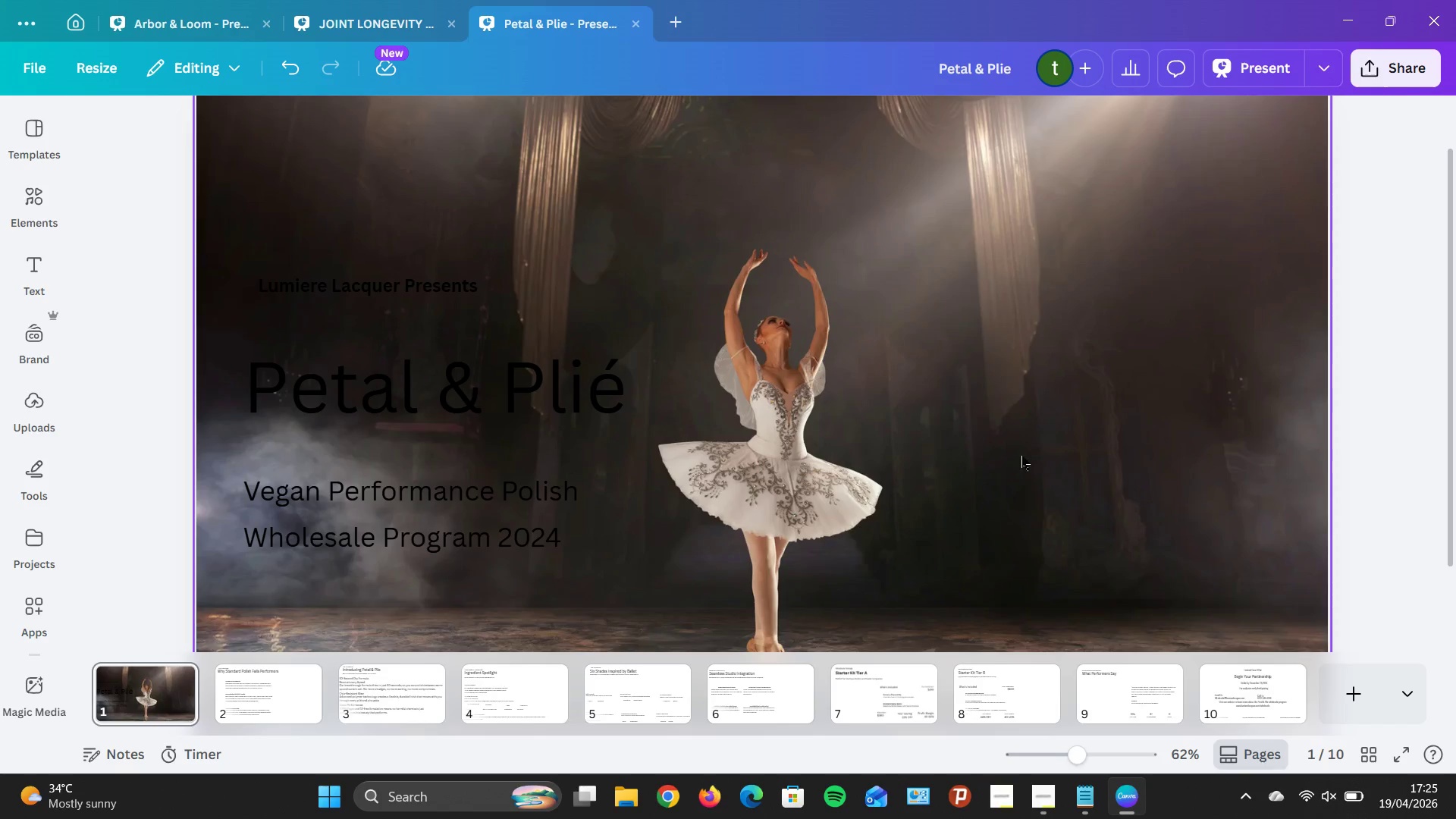 
left_click_drag(start_coordinate=[846, 629], to_coordinate=[468, 413])
 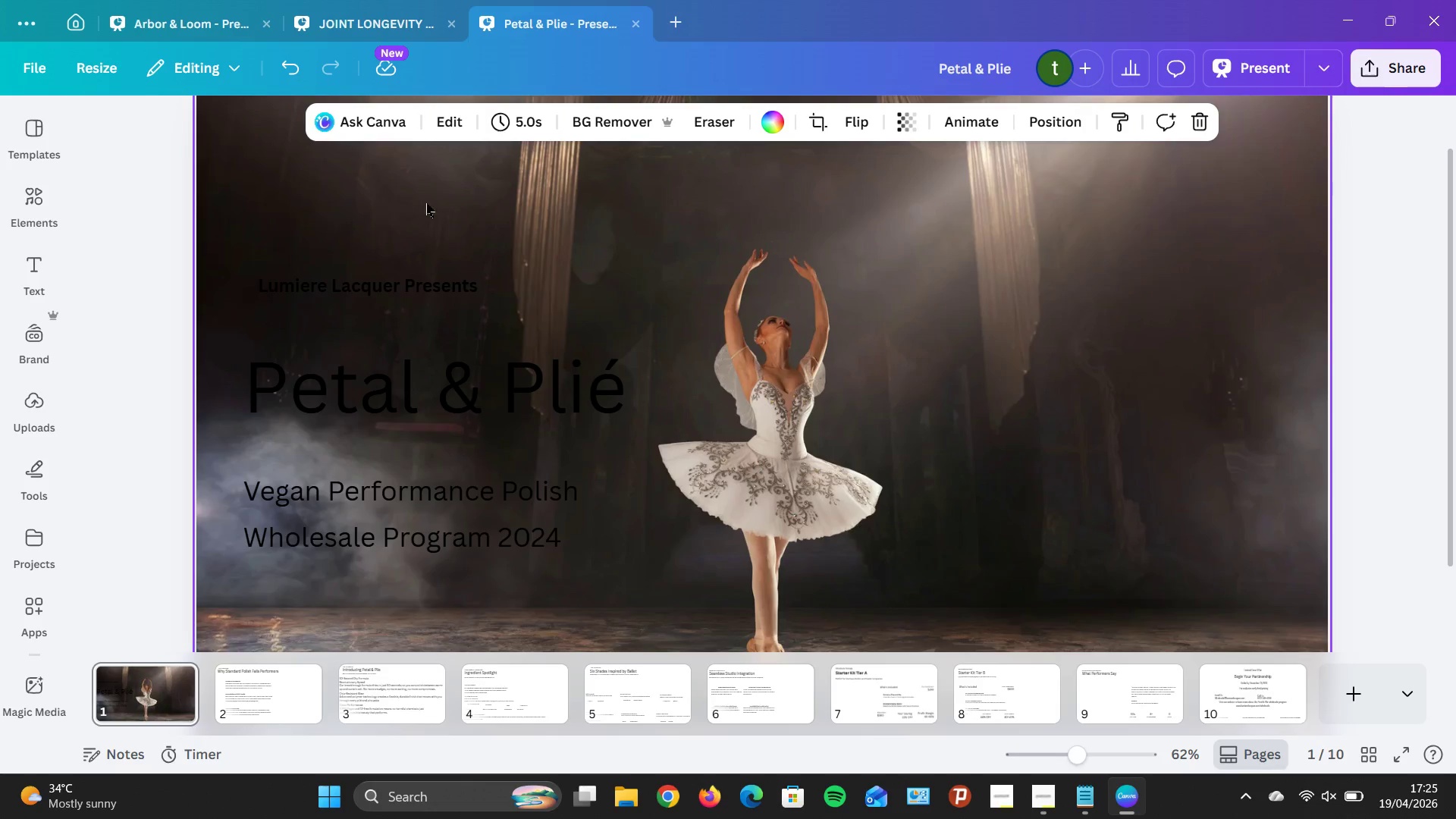 
left_click_drag(start_coordinate=[322, 190], to_coordinate=[1312, 717])
 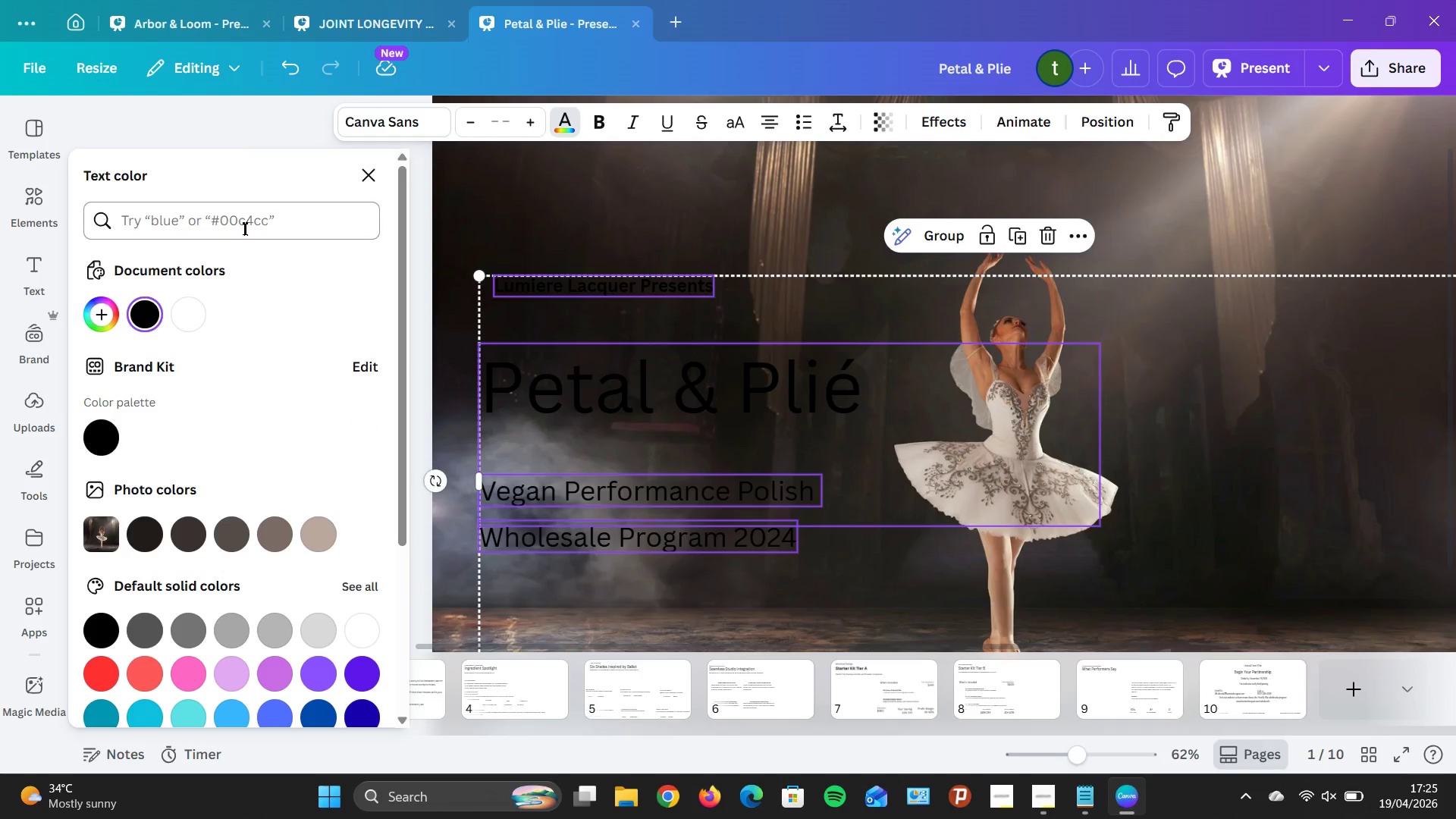 
left_click([202, 307])
 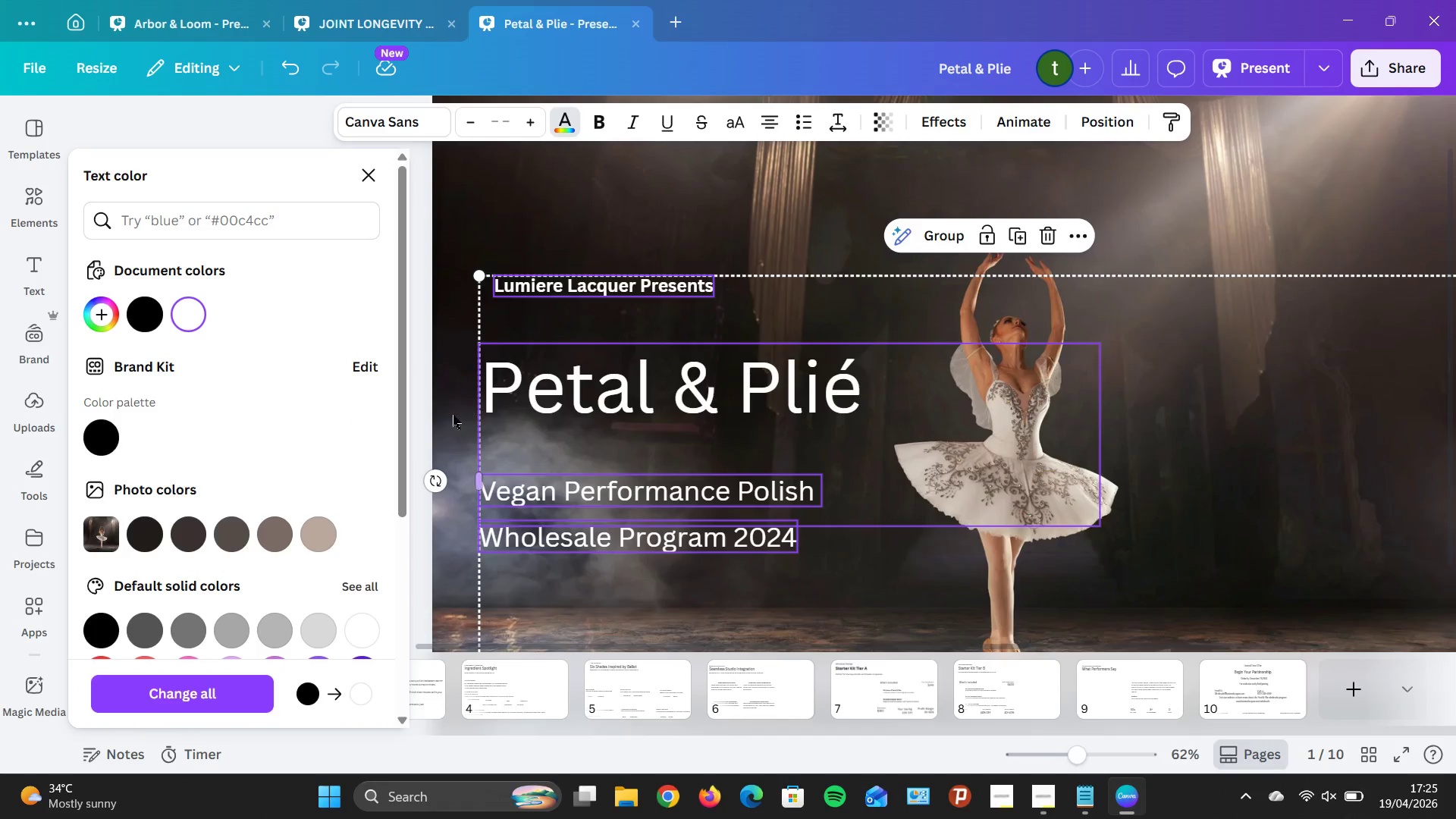 
left_click([451, 415])
 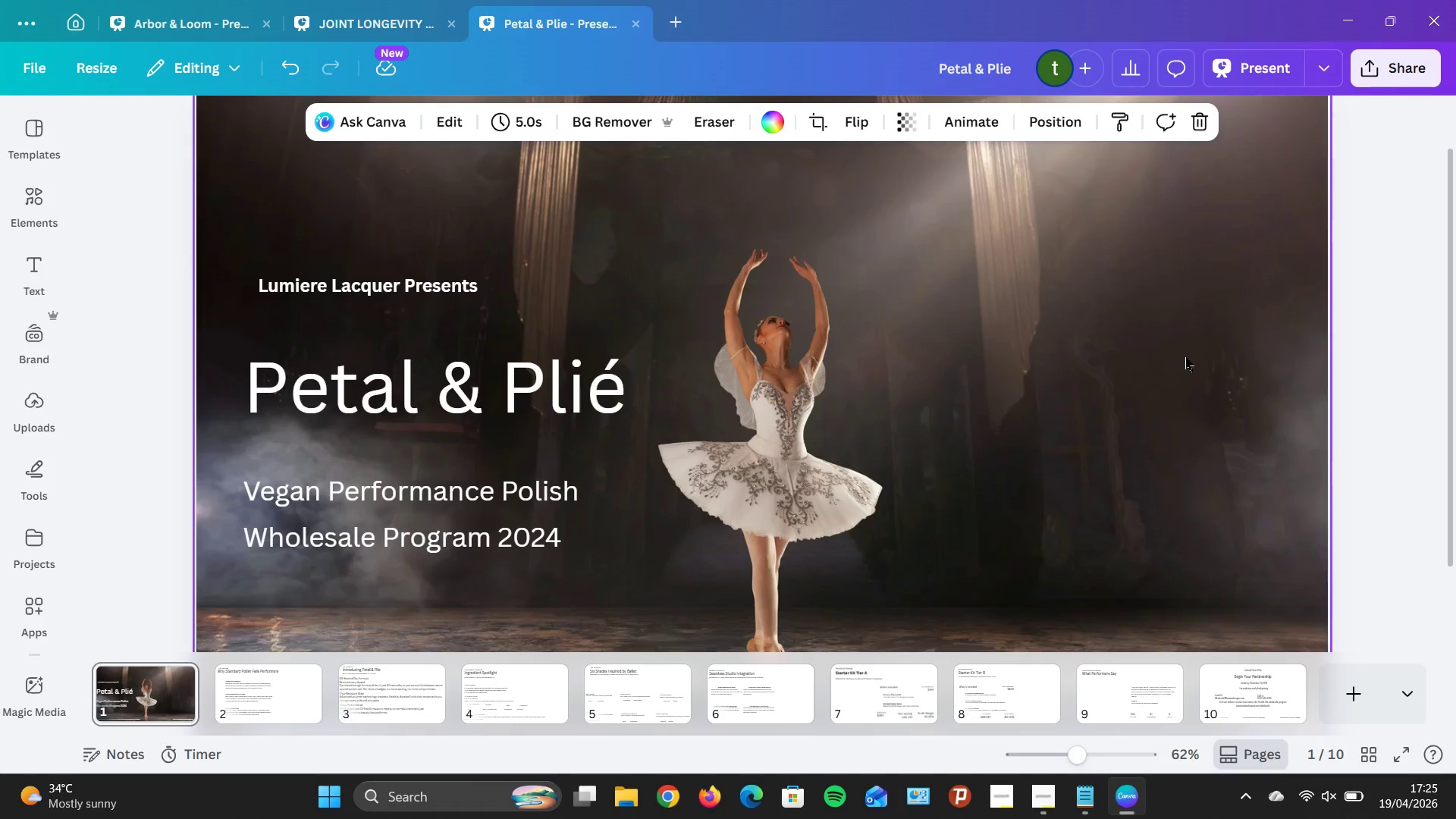 
scroll: coordinate [1102, 408], scroll_direction: down, amount: 5.0
 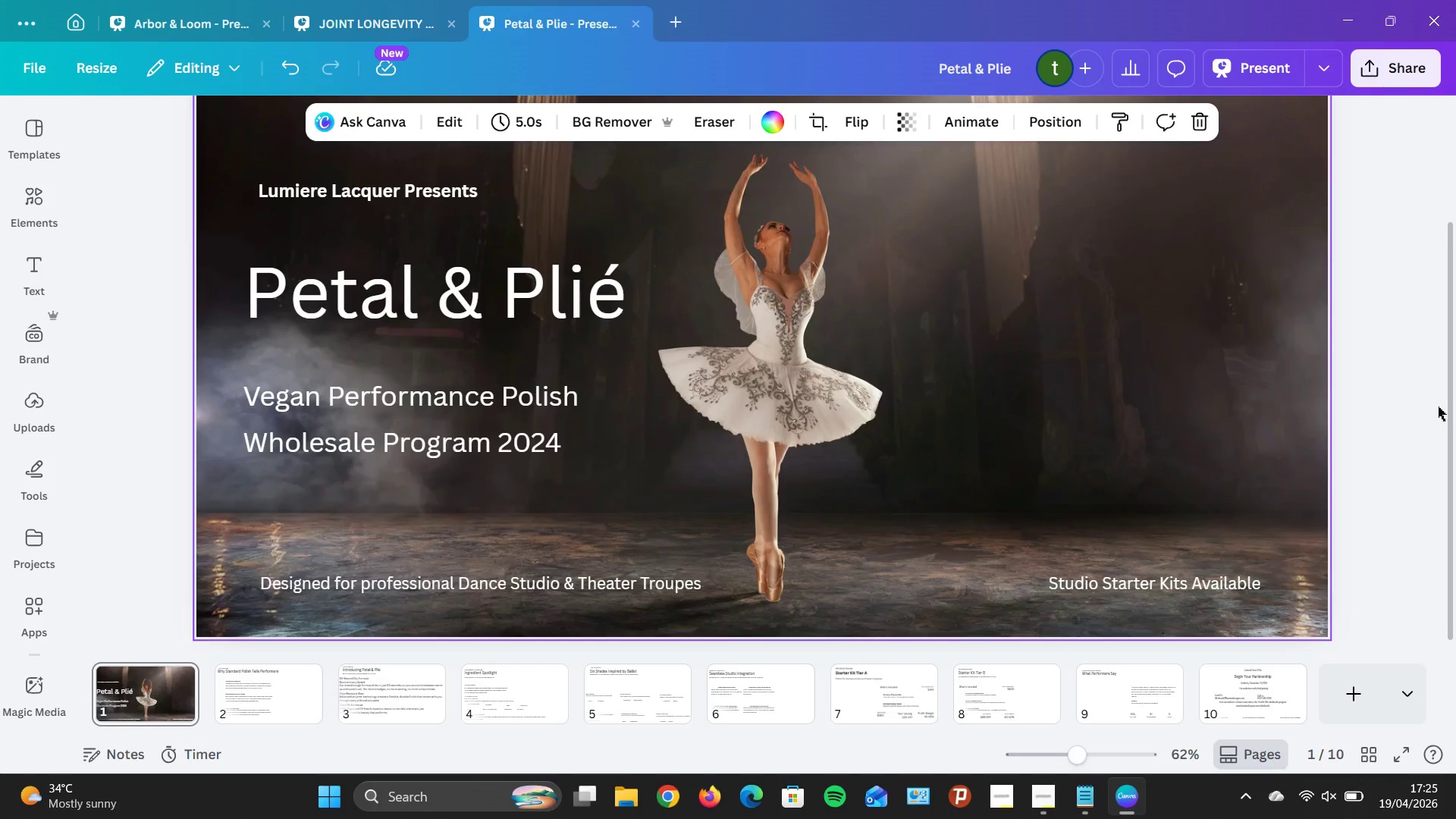 
left_click([1438, 406])
 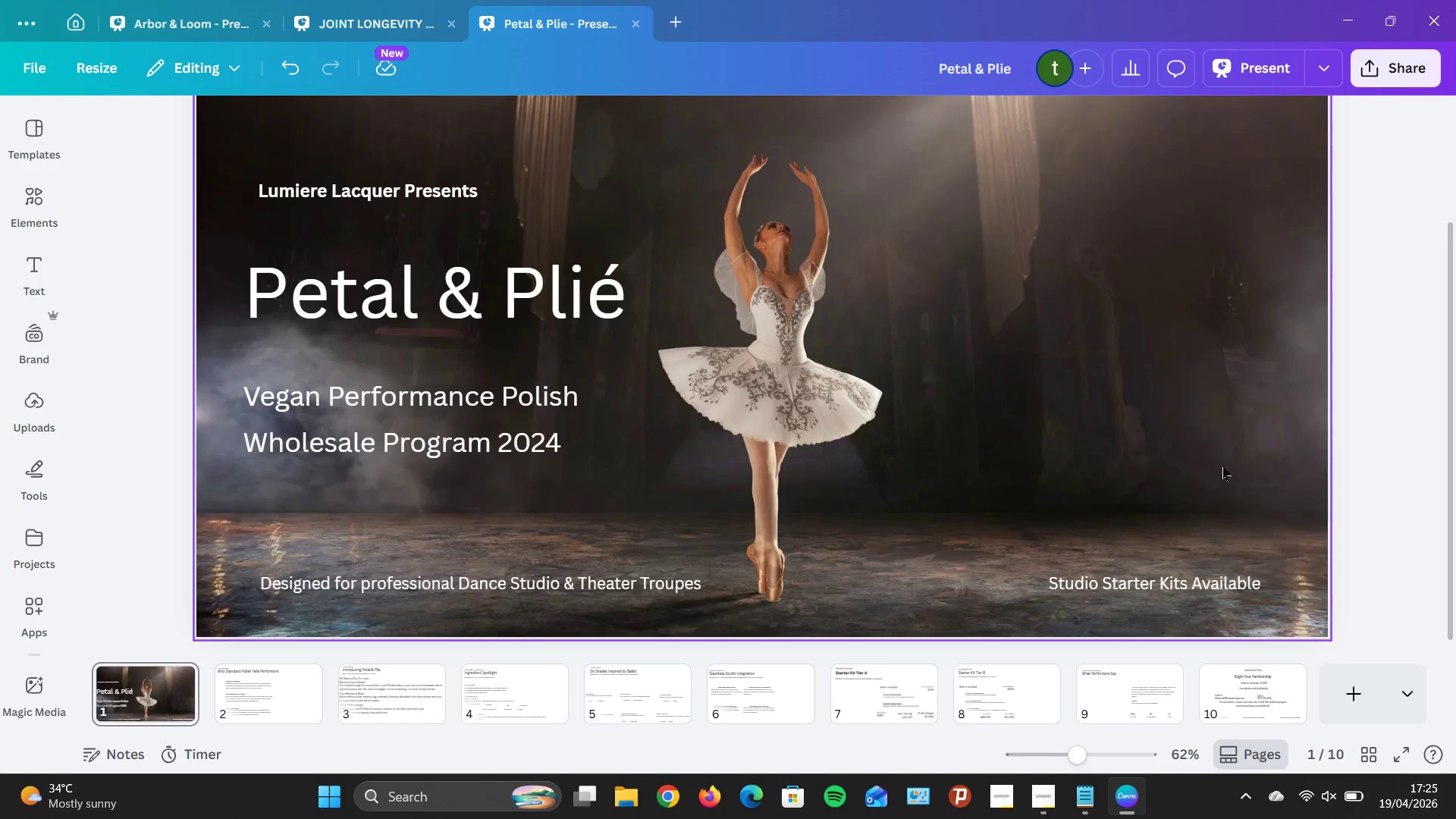 
scroll: coordinate [1222, 467], scroll_direction: up, amount: 2.0
 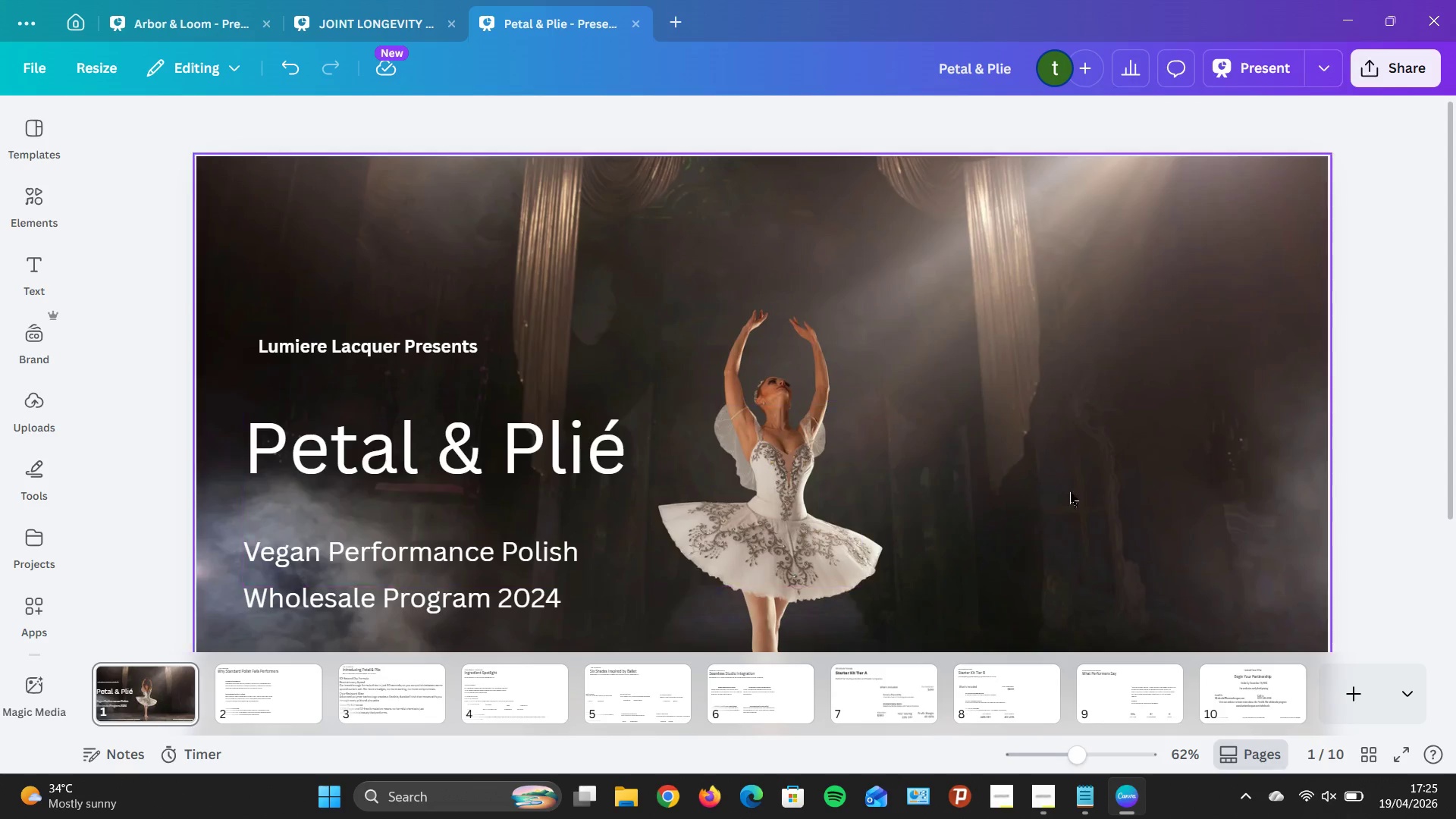 
double_click([1065, 489])
 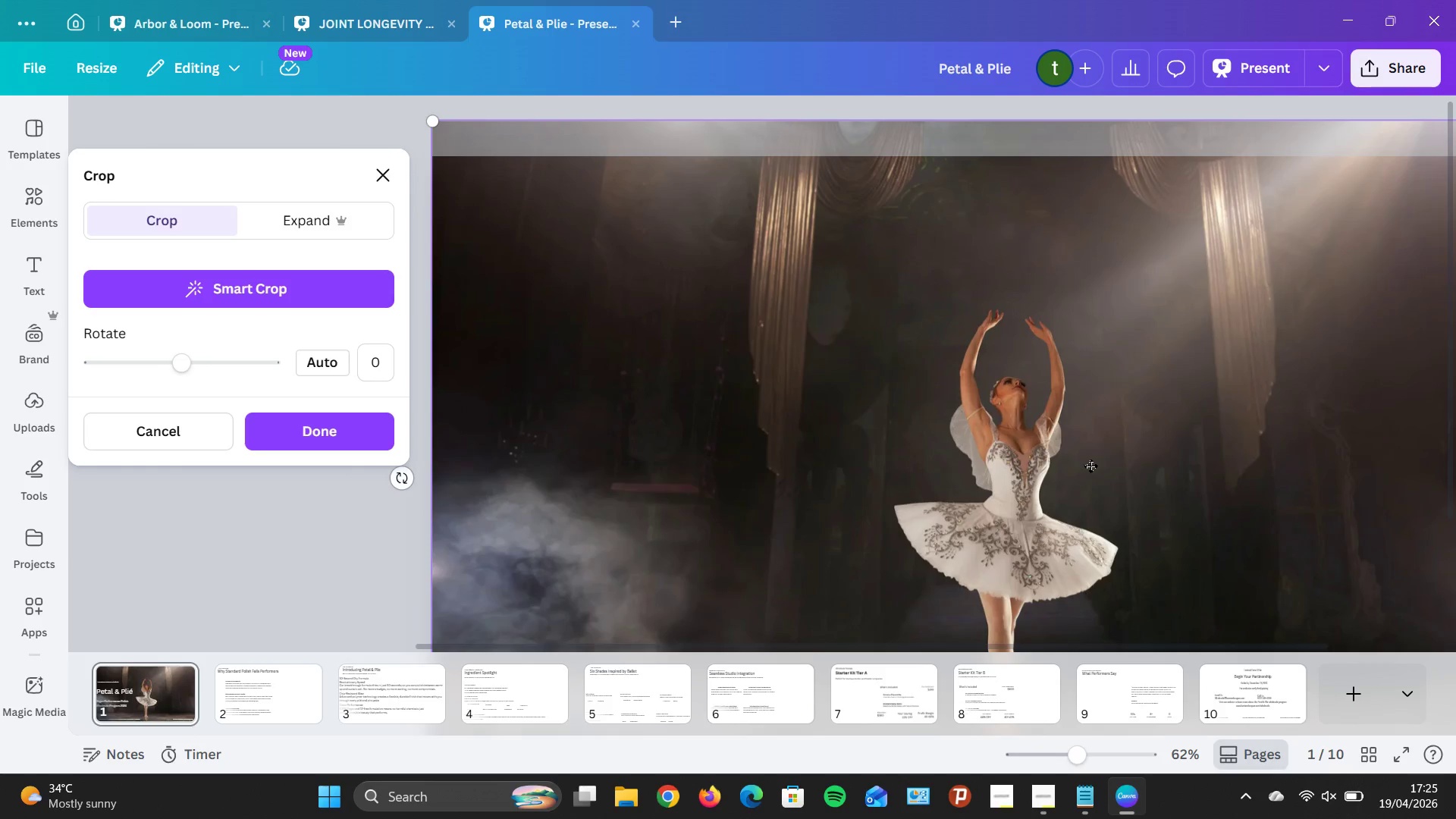 
left_click_drag(start_coordinate=[1090, 466], to_coordinate=[1067, 394])
 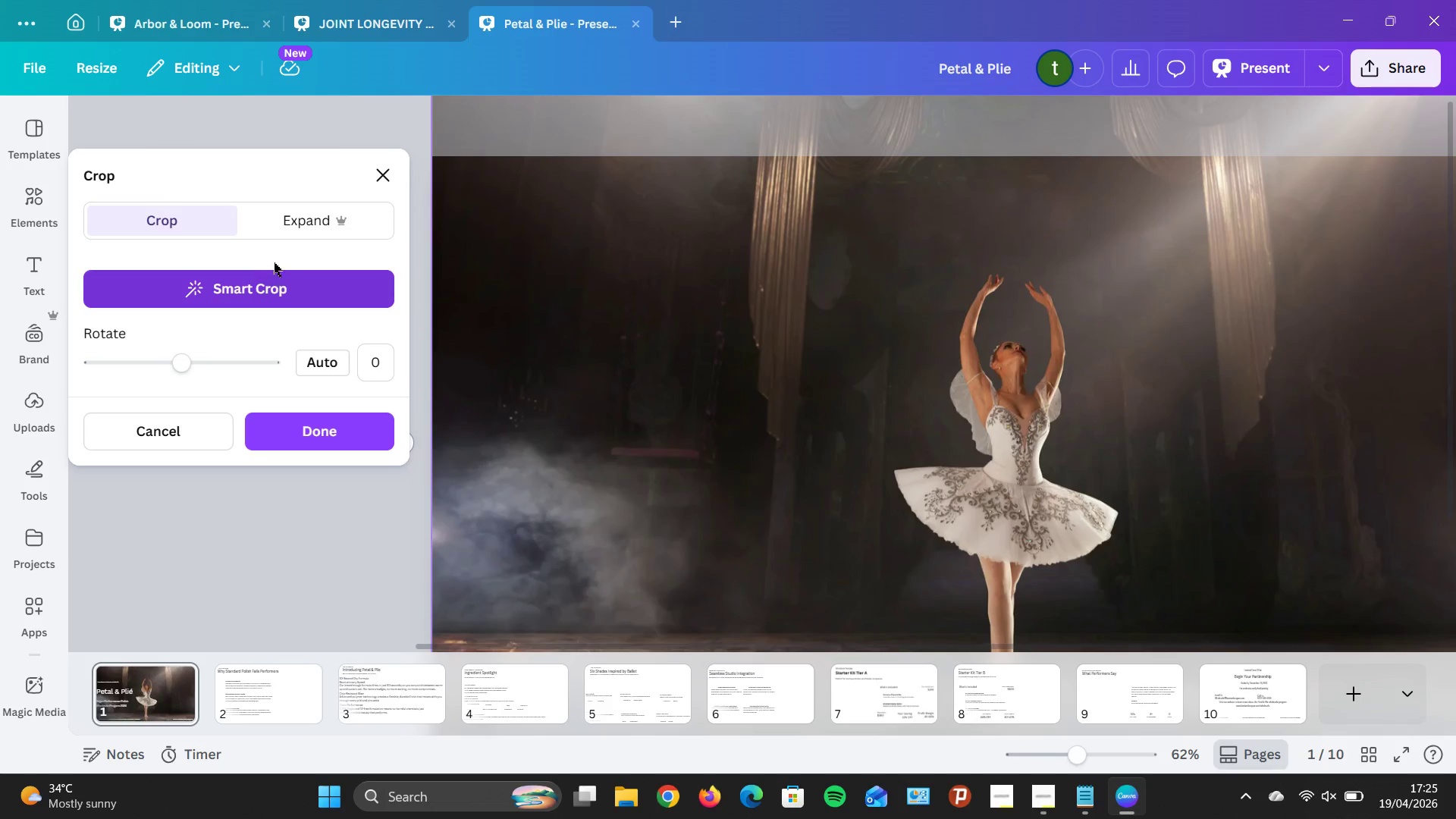 
left_click([278, 282])
 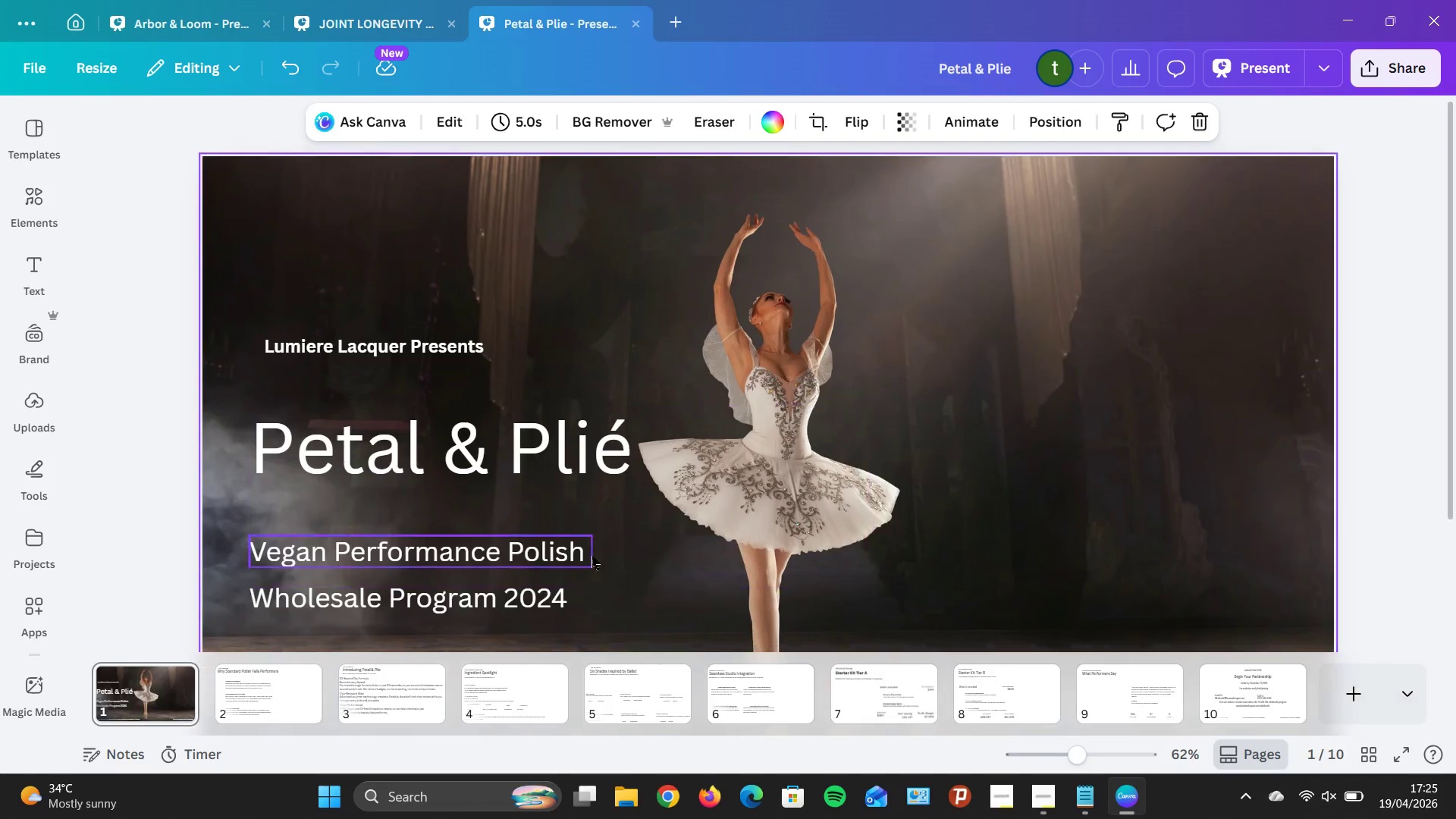 
scroll: coordinate [914, 410], scroll_direction: down, amount: 5.0
 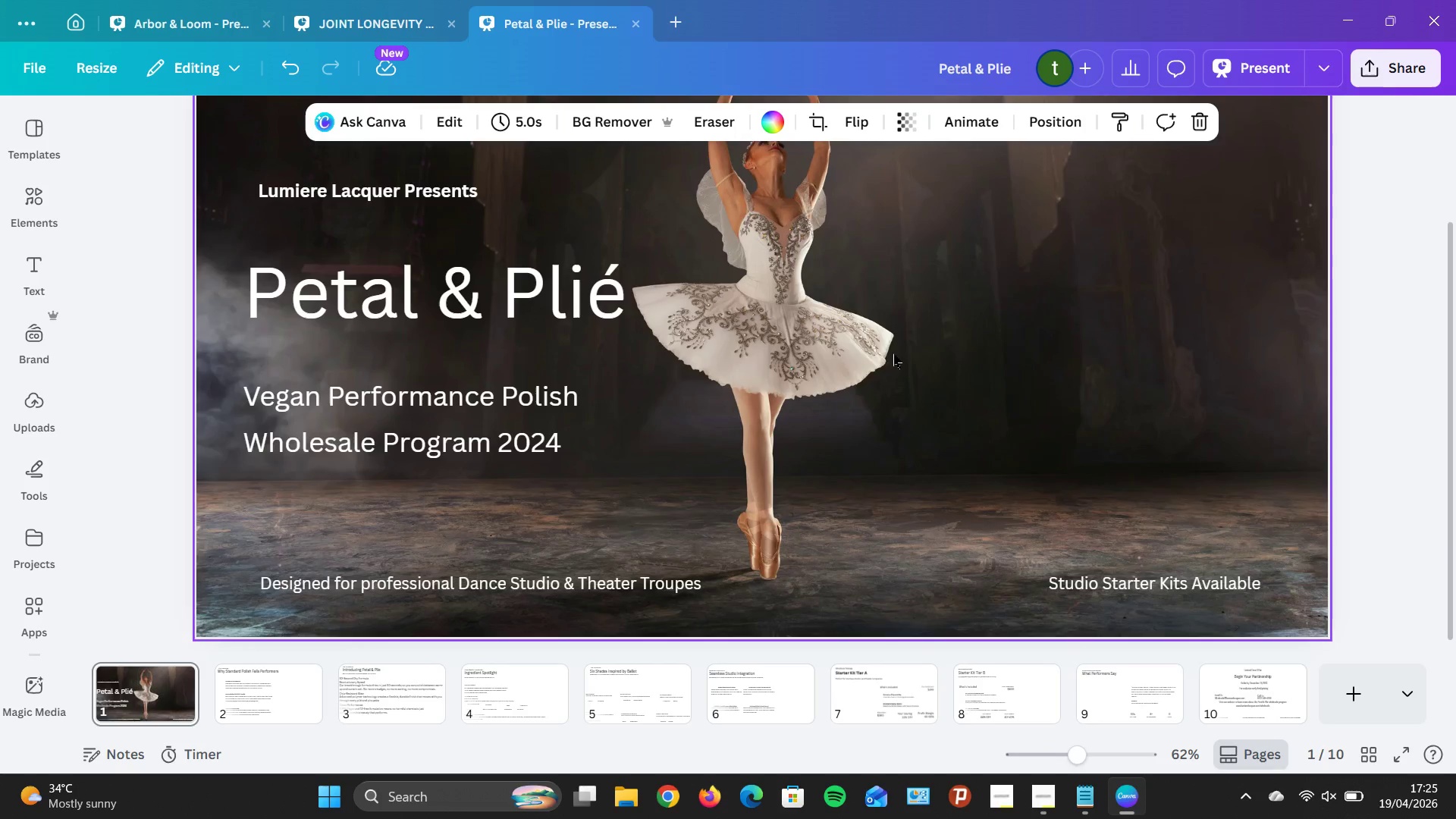 
scroll: coordinate [878, 309], scroll_direction: up, amount: 3.0
 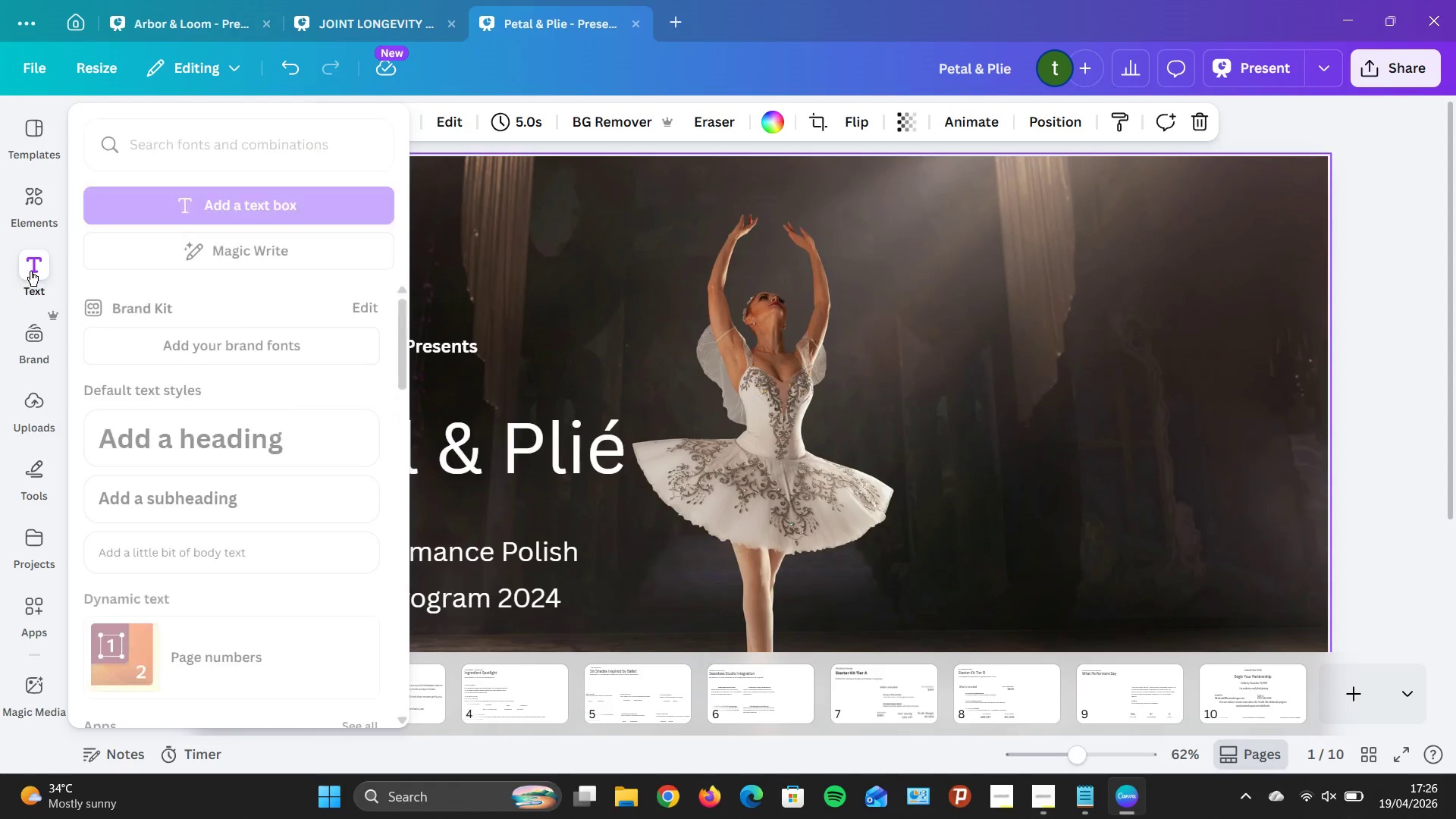 
wait(5.56)
 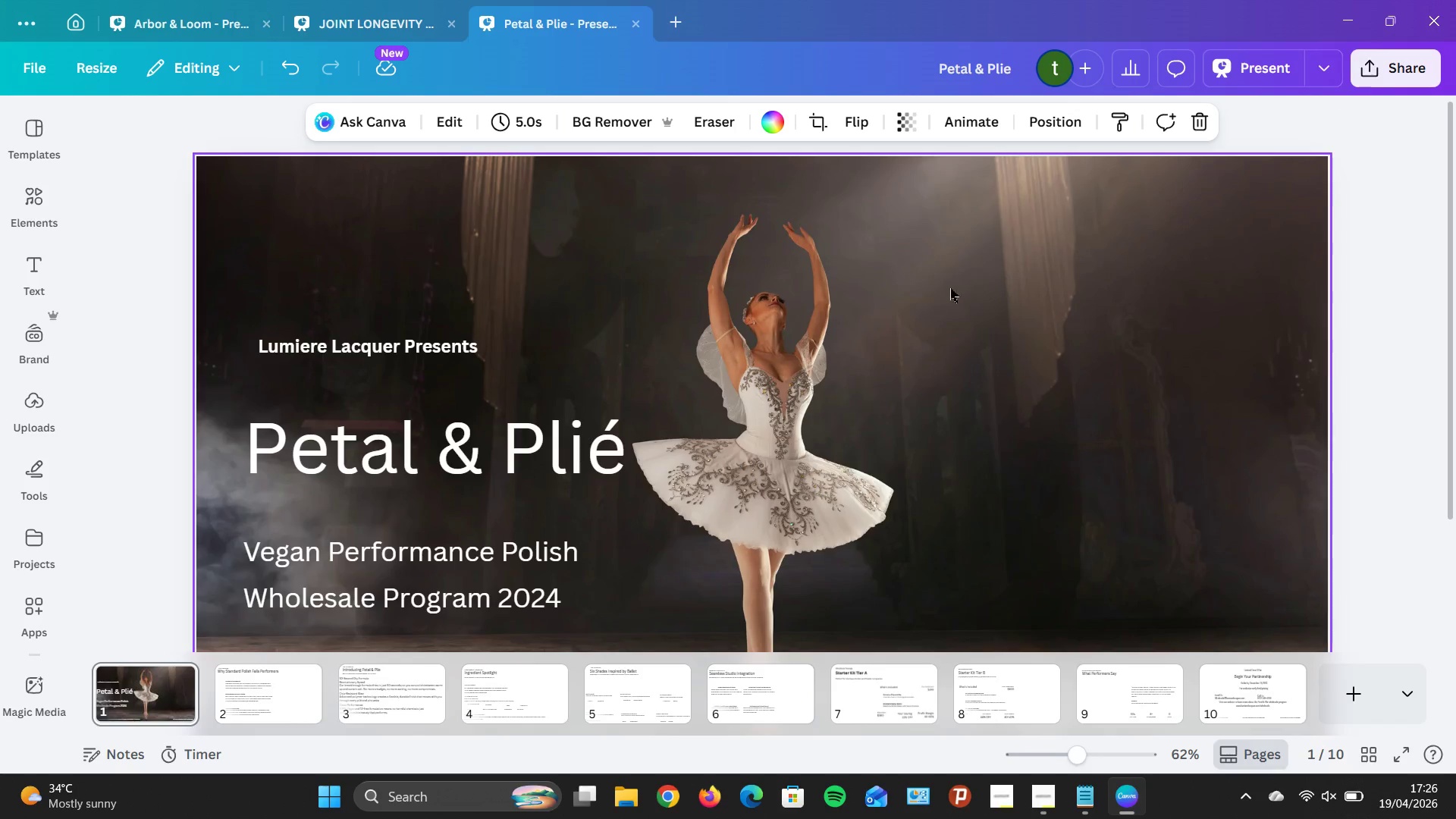 
left_click([27, 201])
 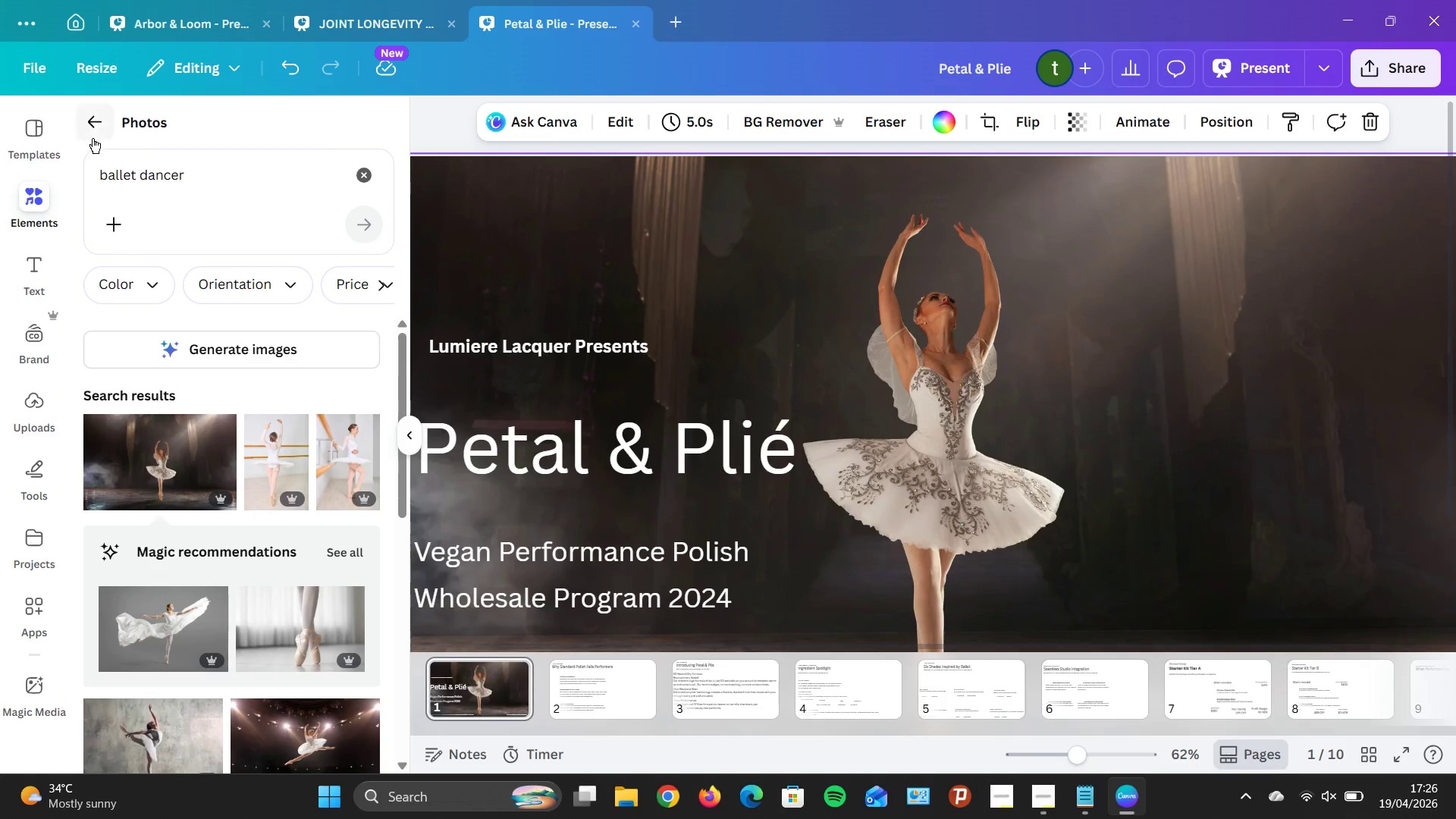 
left_click([89, 134])
 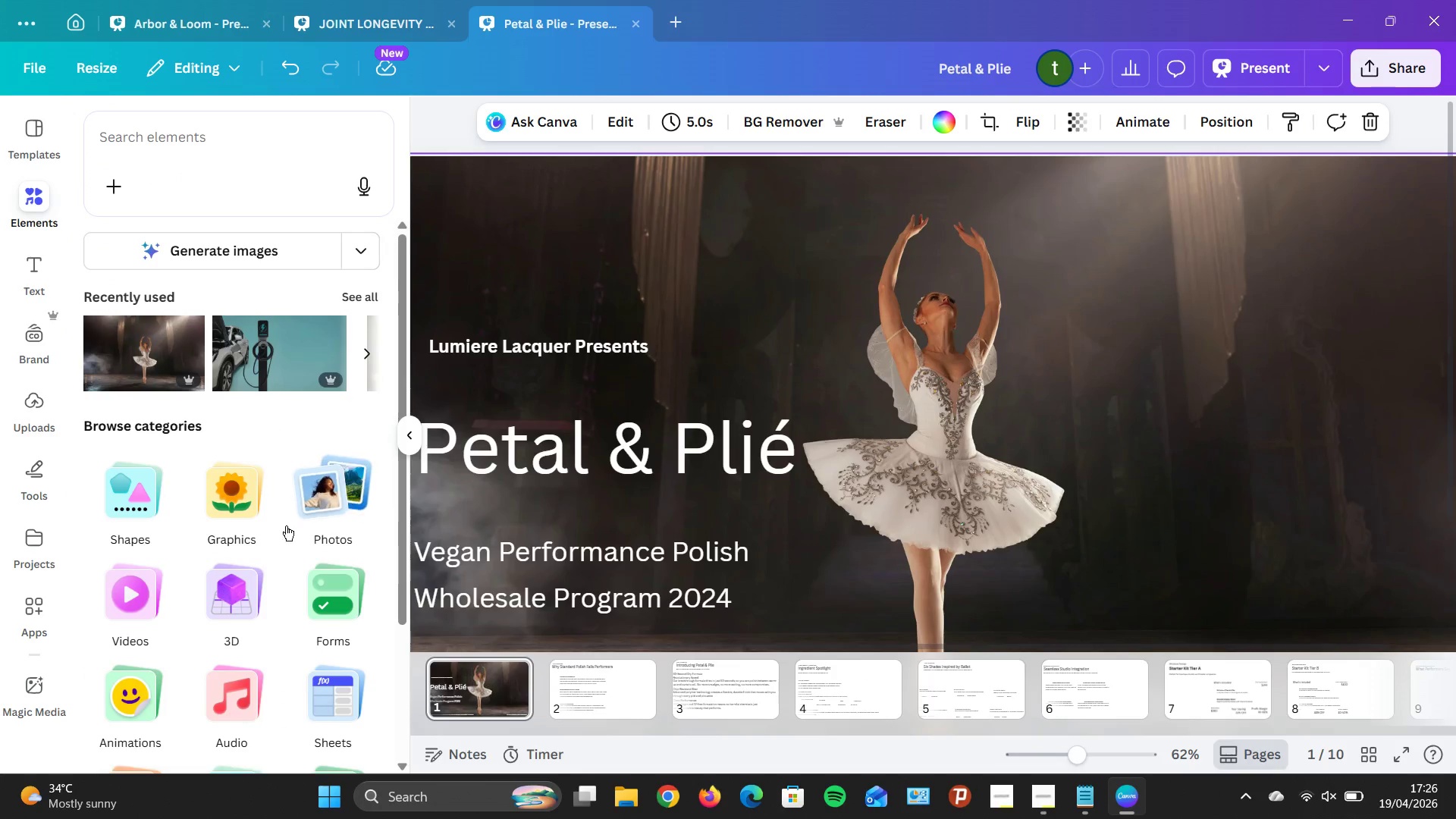 
wait(10.27)
 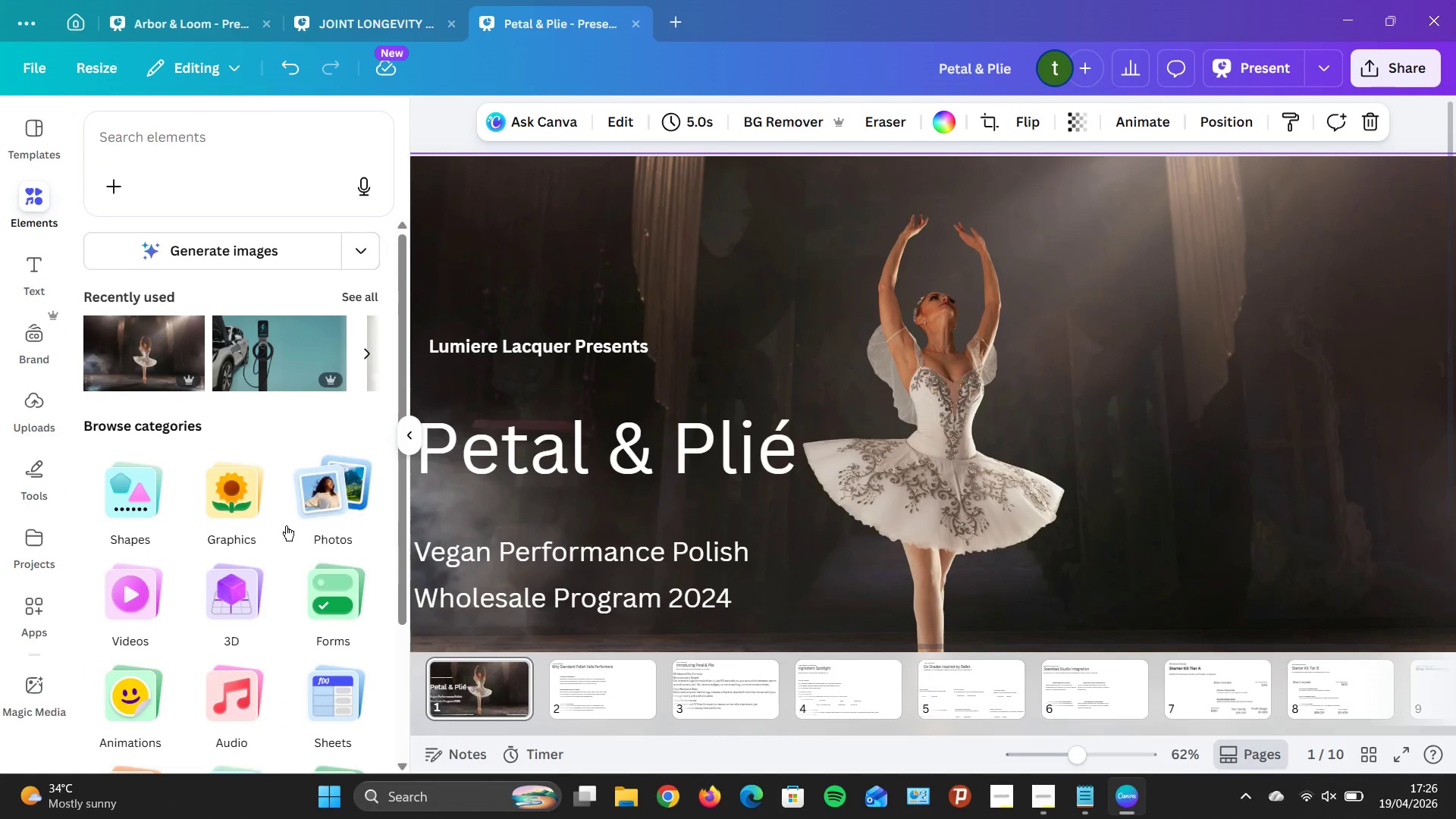 
scroll: coordinate [223, 425], scroll_direction: down, amount: 1.0
 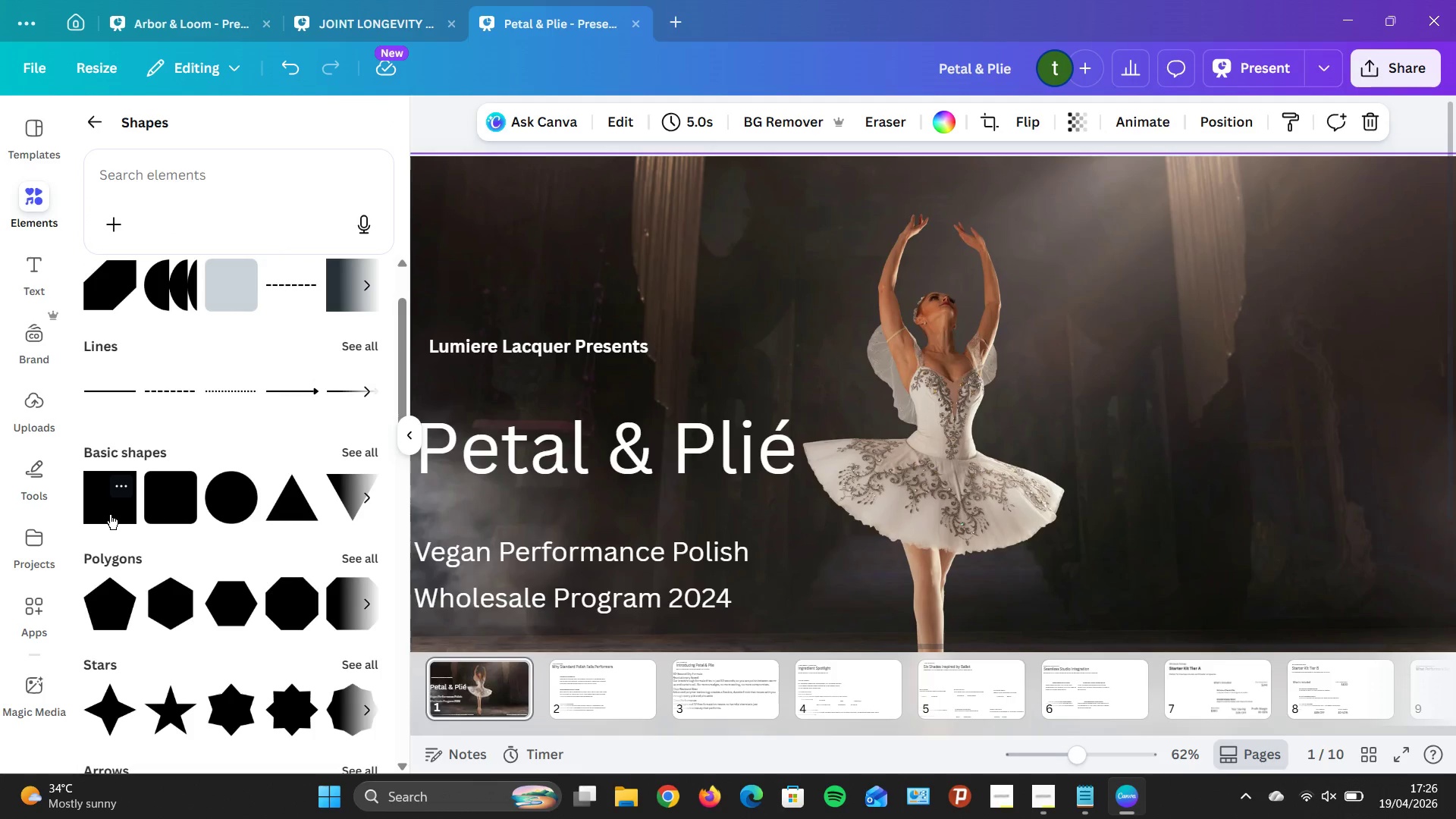 
left_click([111, 513])
 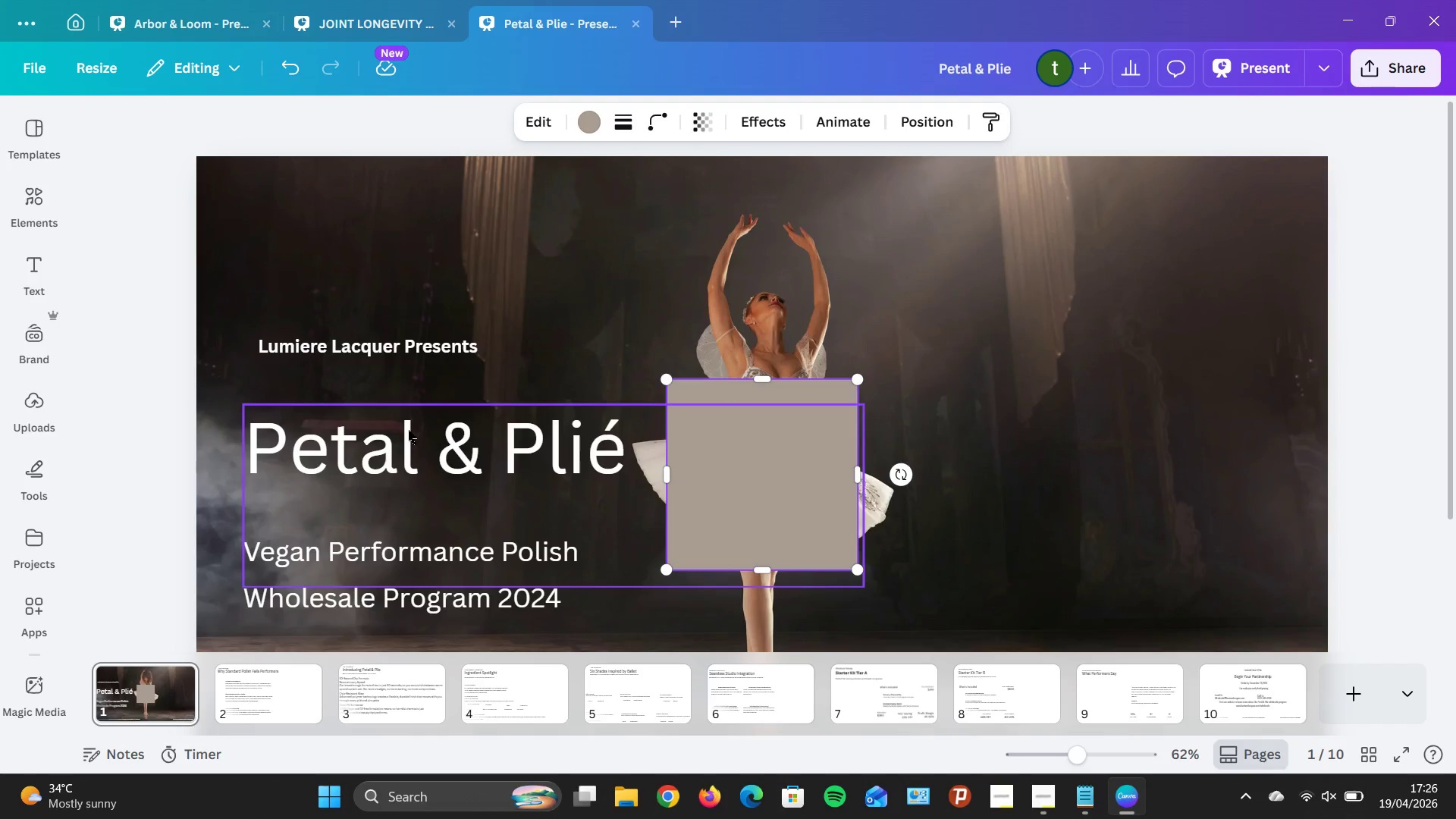 
left_click([736, 514])
 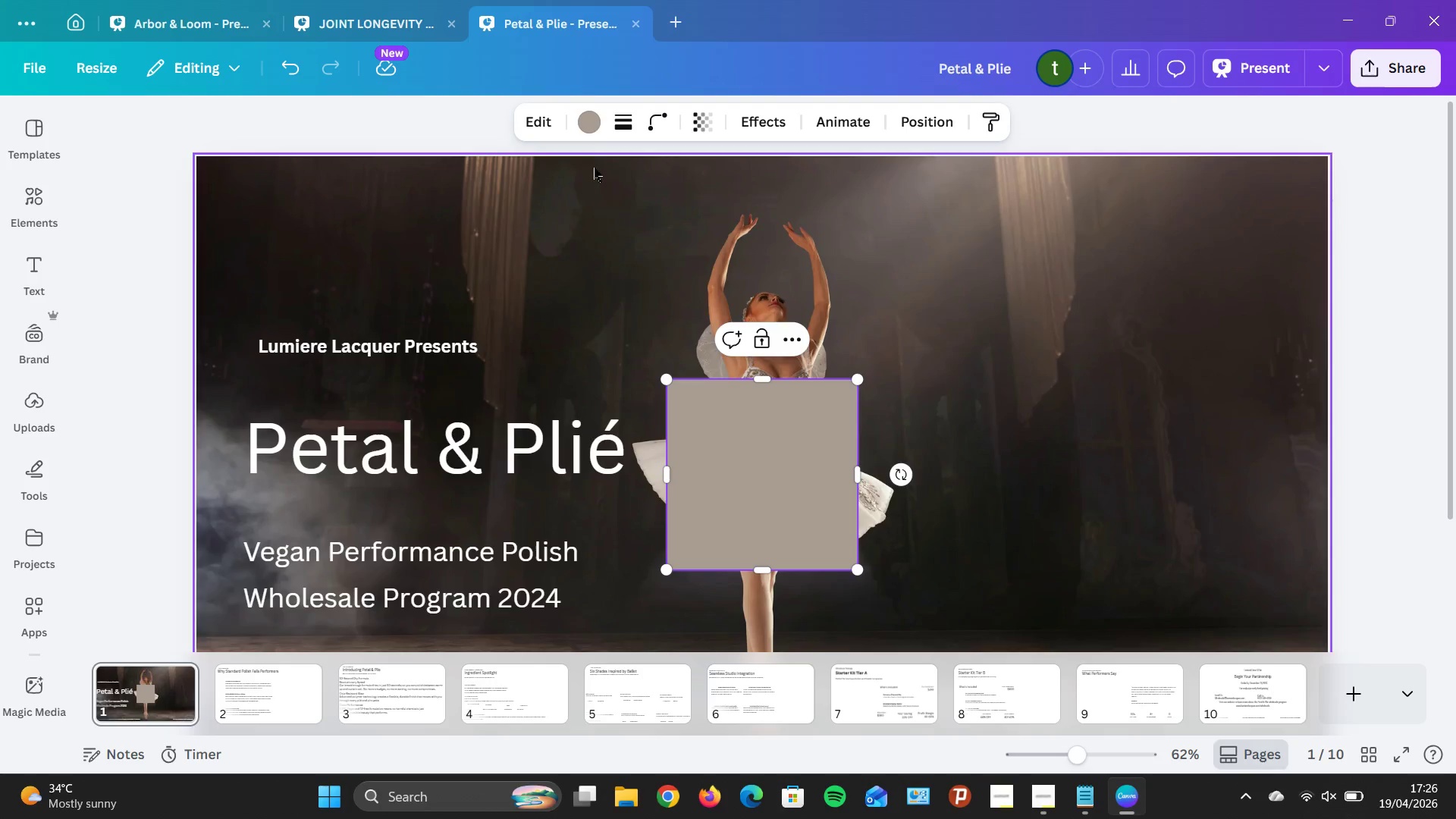 
left_click([591, 115])
 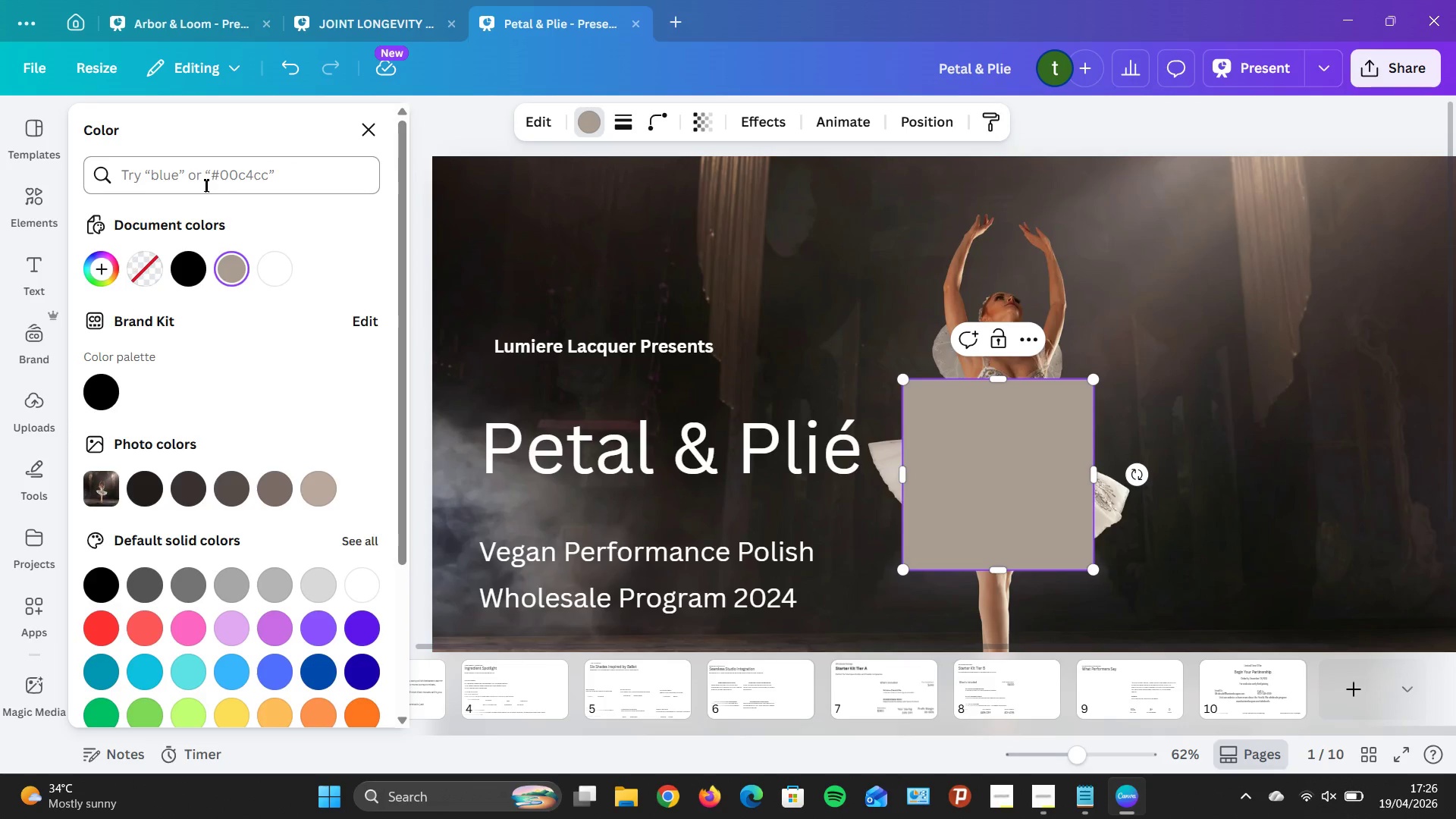 
left_click([206, 185])